 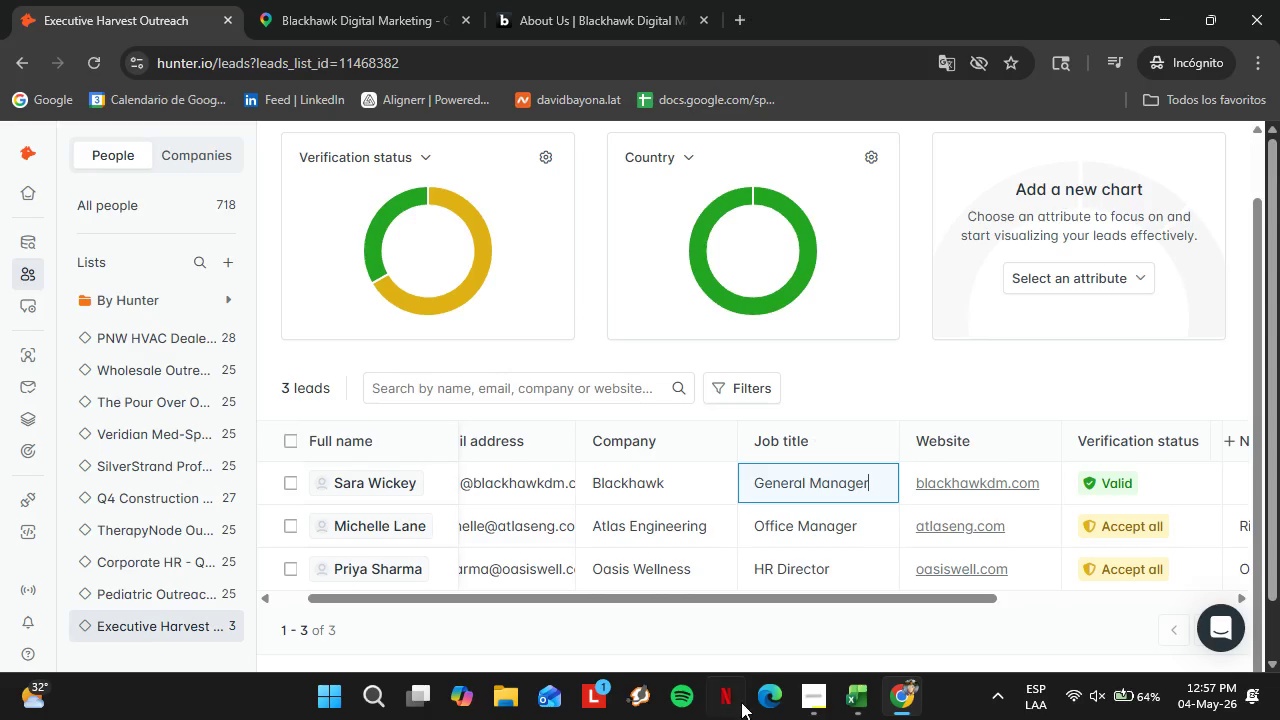 
double_click([1254, 592])
 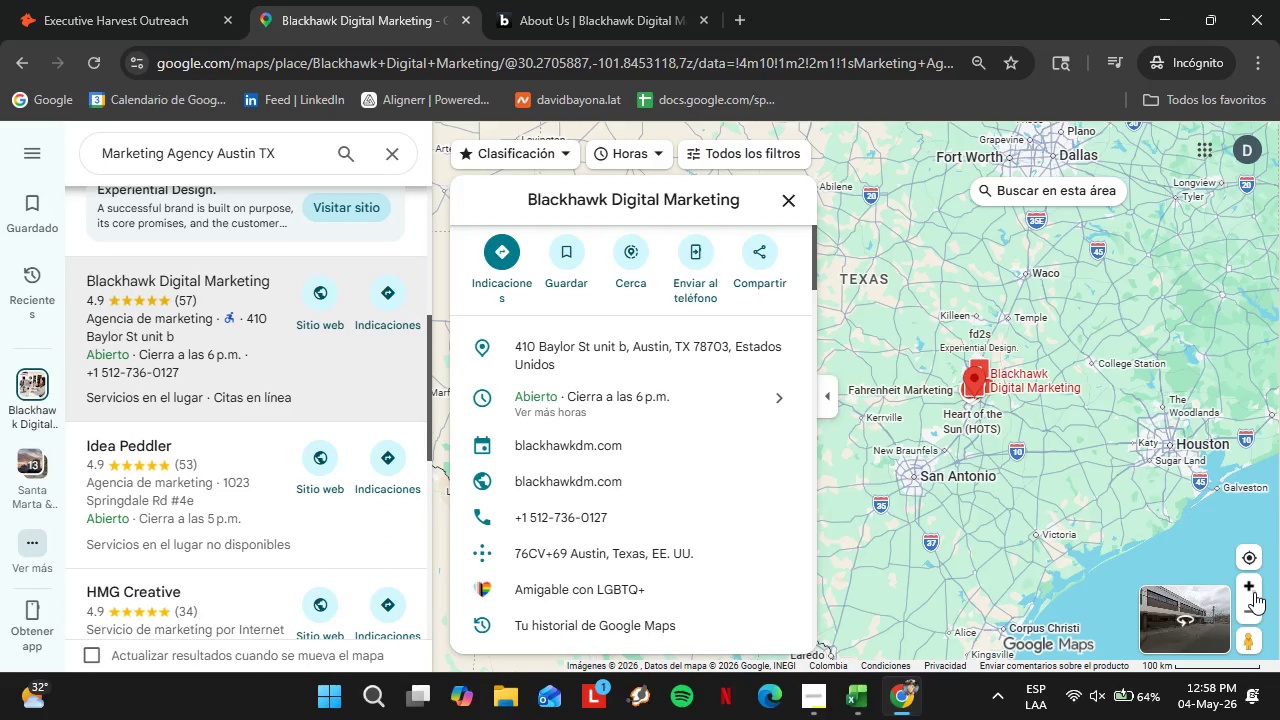 
triple_click([1254, 592])
 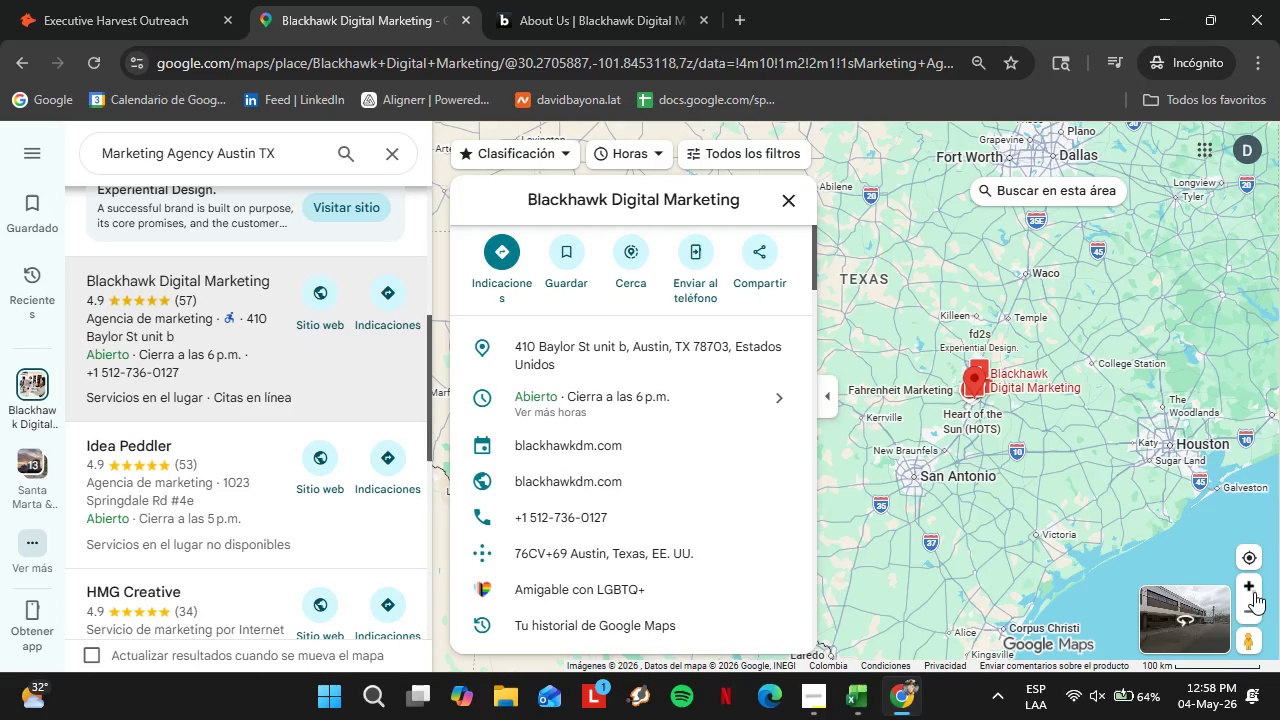 
left_click_drag(start_coordinate=[1106, 382], to_coordinate=[792, 331])
 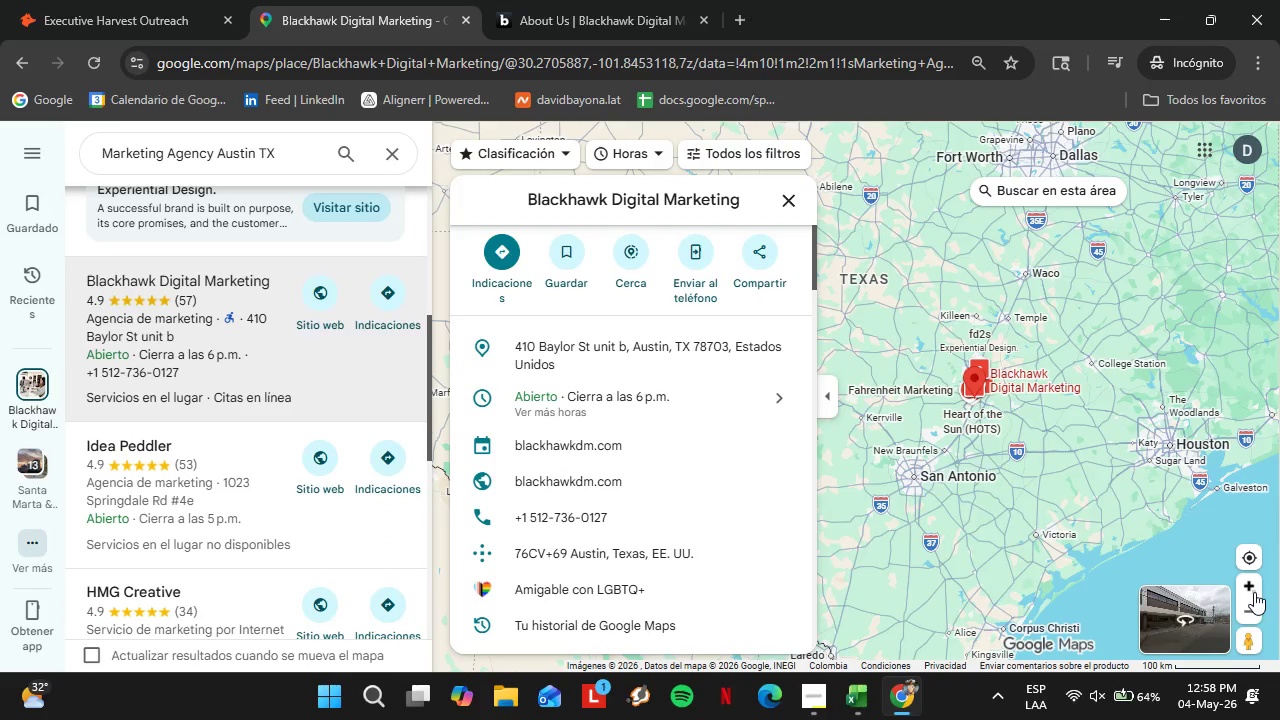 
left_click_drag(start_coordinate=[1166, 432], to_coordinate=[903, 434])
 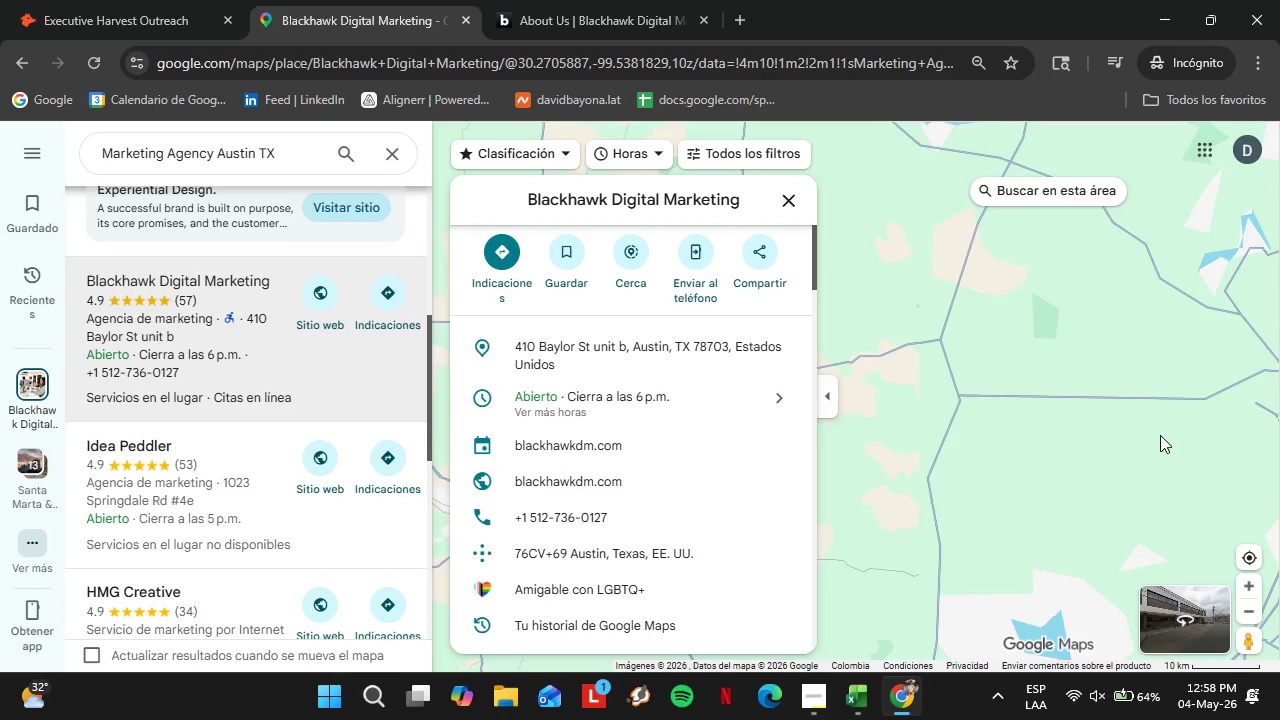 
left_click_drag(start_coordinate=[1101, 413], to_coordinate=[959, 493])
 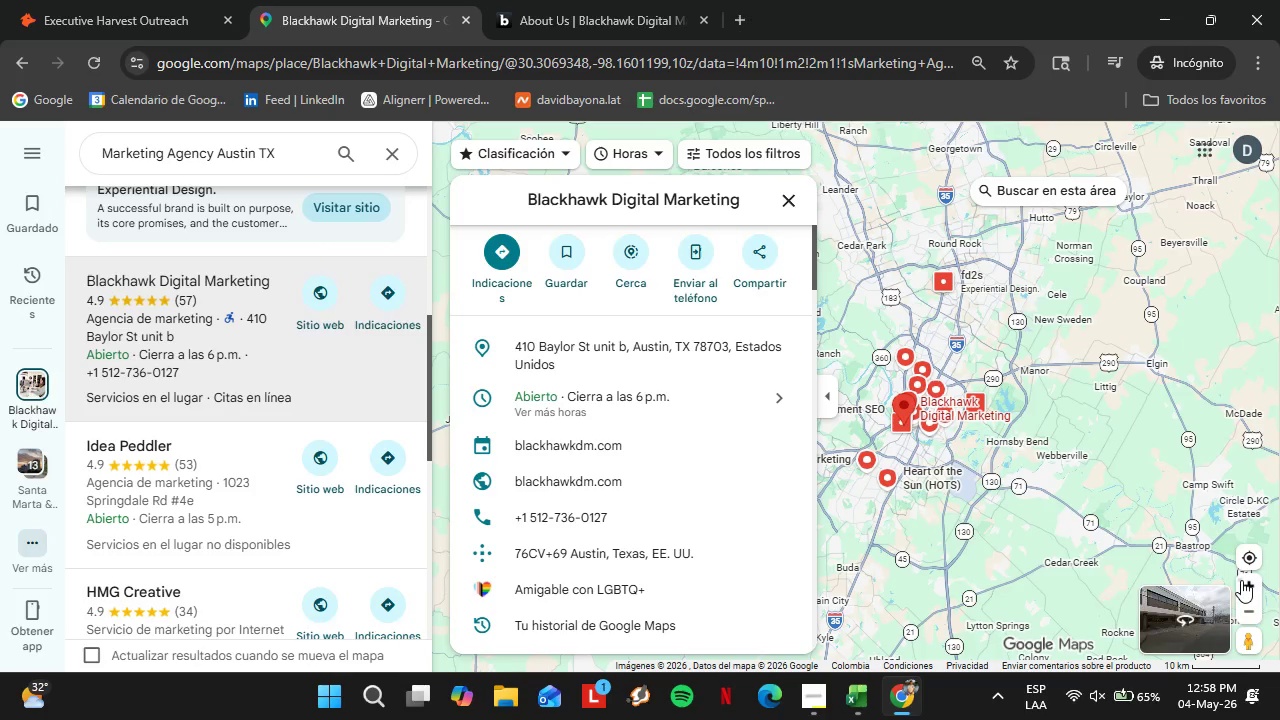 
double_click([1241, 580])
 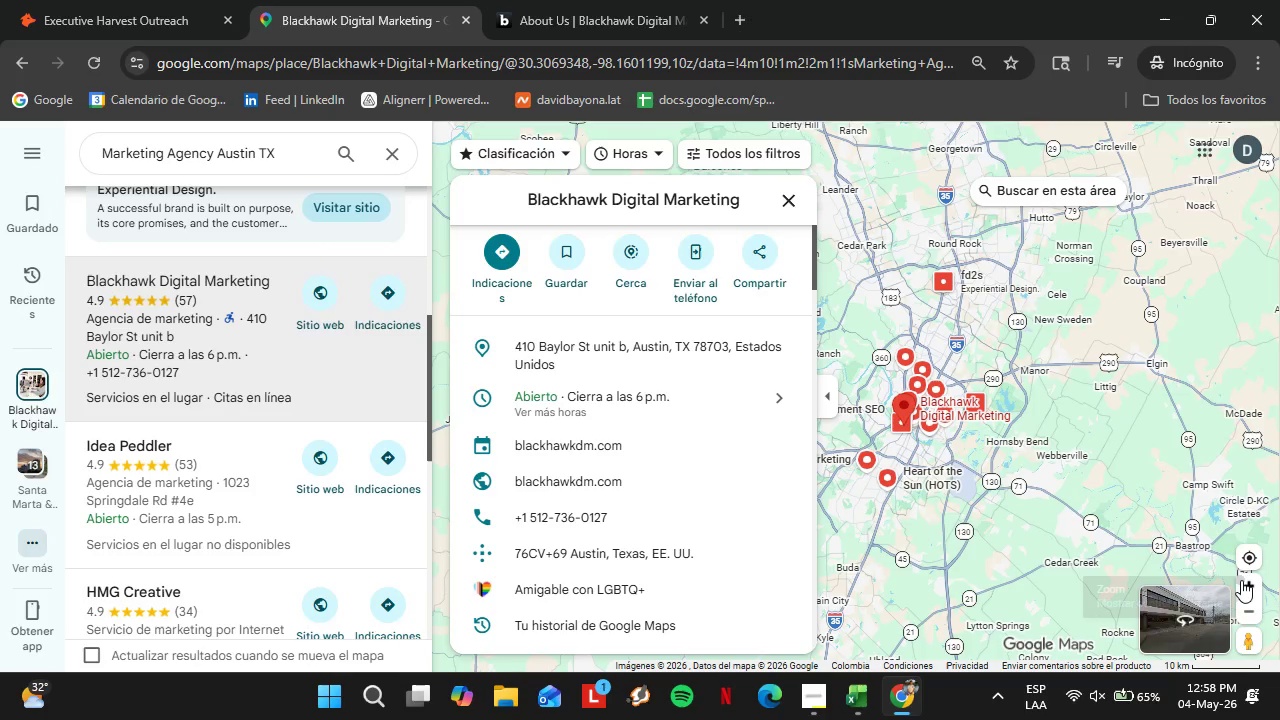 
left_click_drag(start_coordinate=[1149, 512], to_coordinate=[1032, 374])
 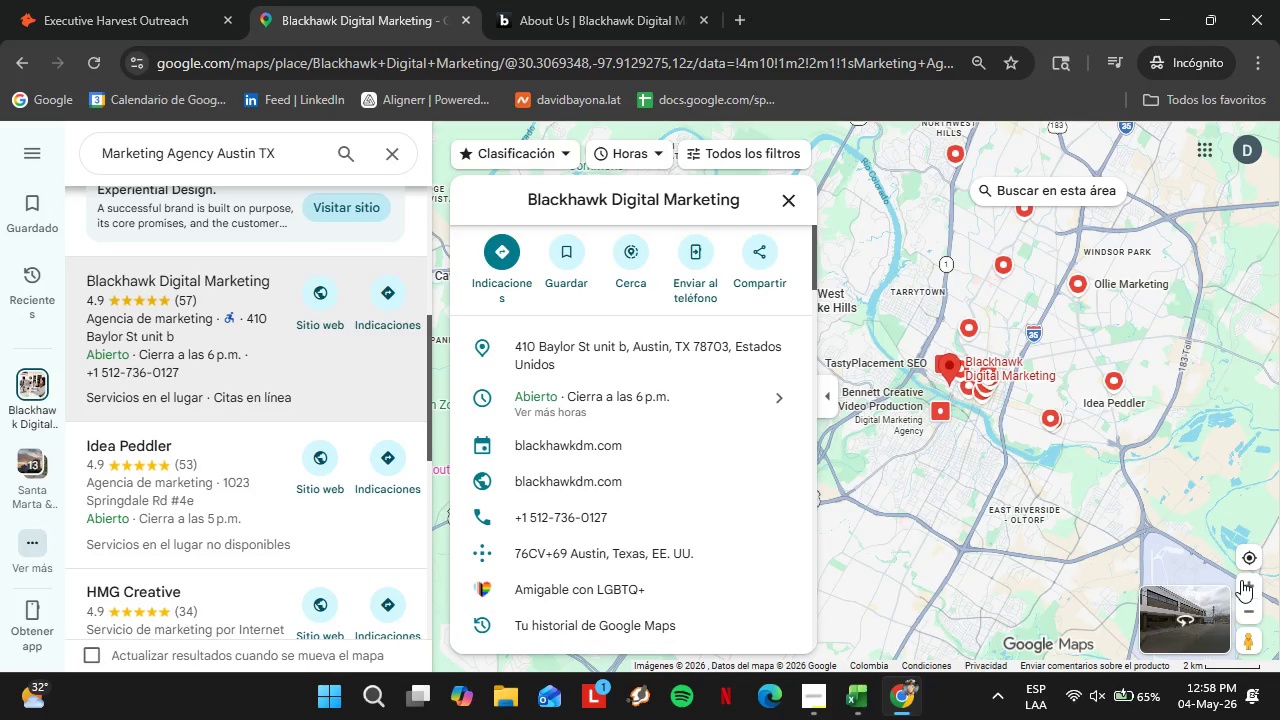 
left_click([1246, 584])
 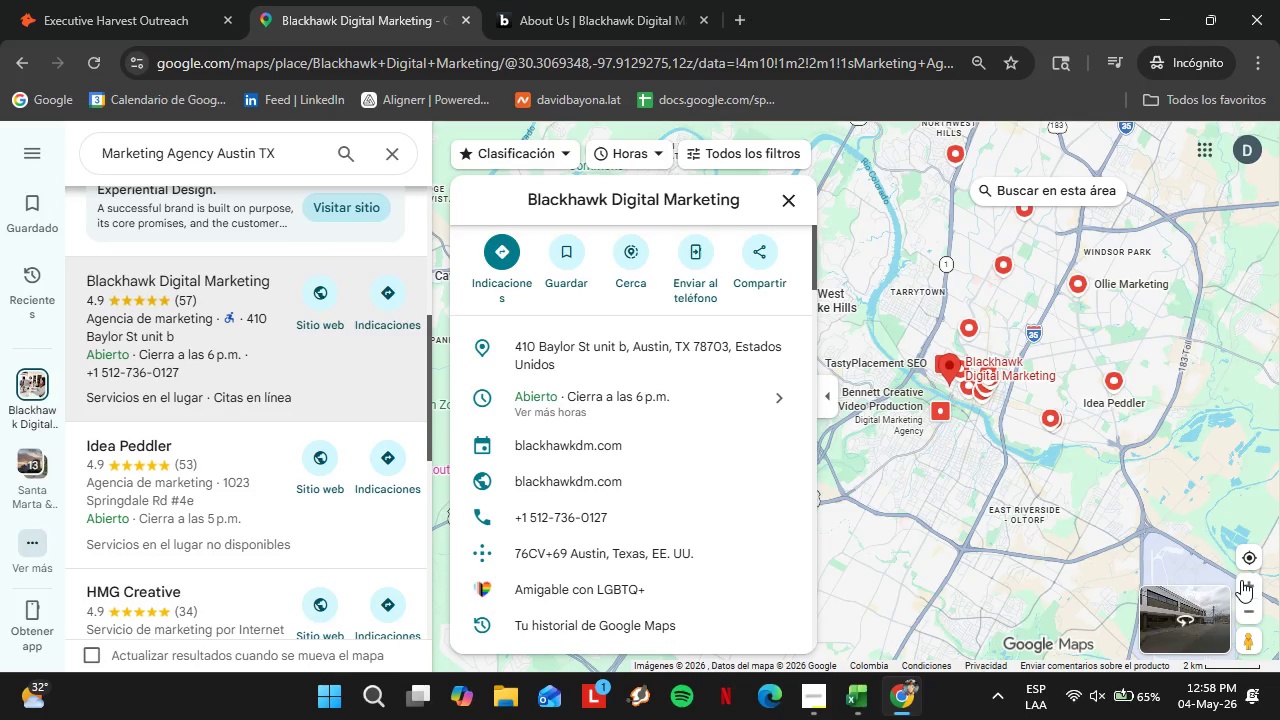 
left_click_drag(start_coordinate=[1136, 395], to_coordinate=[994, 356])
 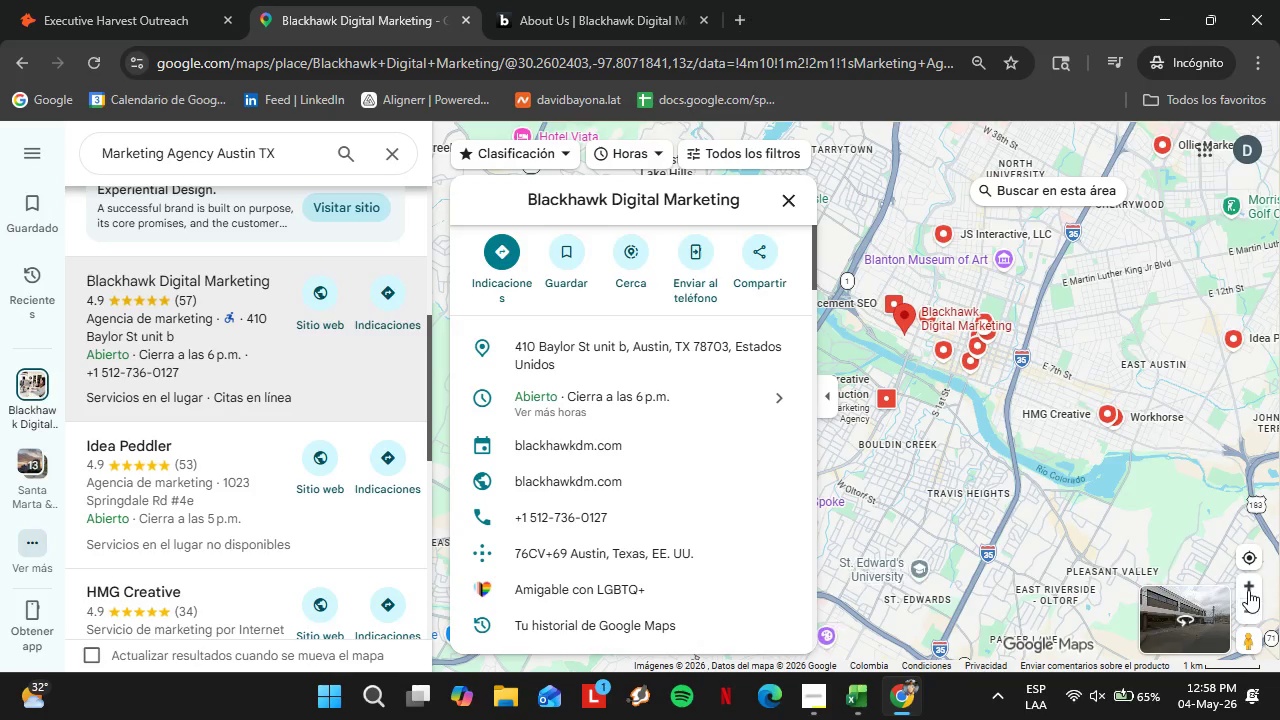 
double_click([1248, 590])
 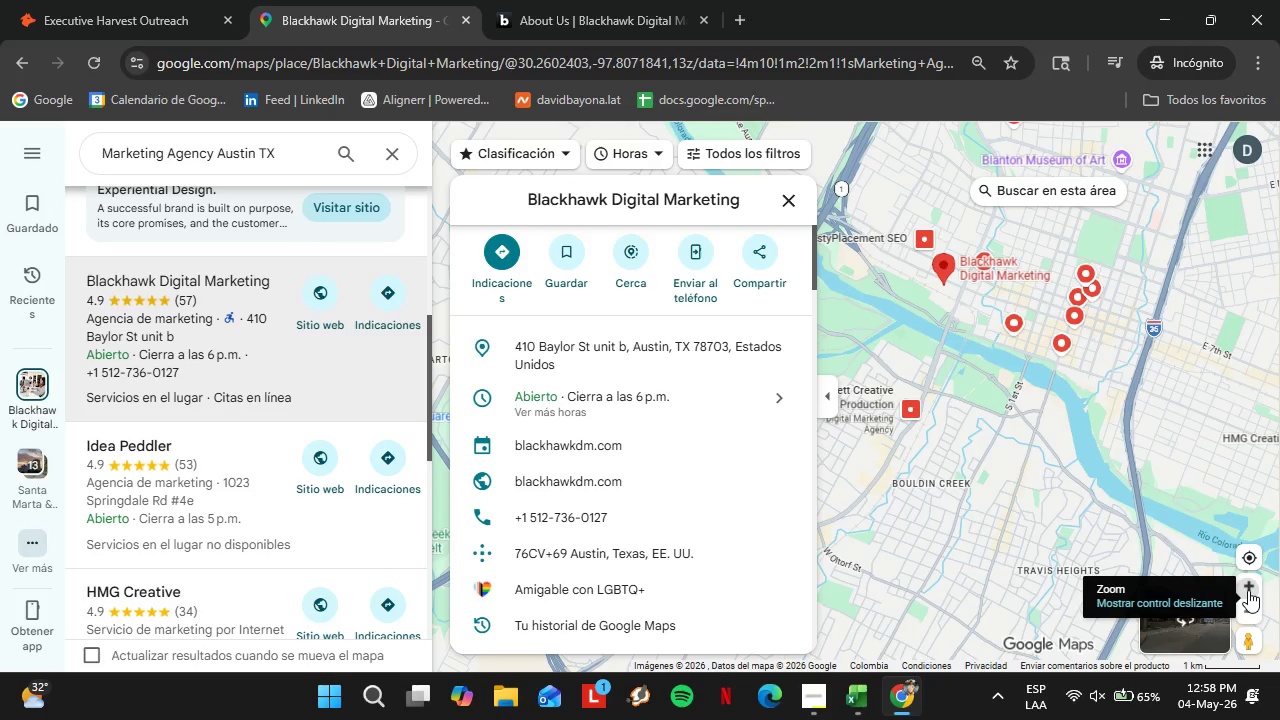 
left_click_drag(start_coordinate=[1068, 274], to_coordinate=[1025, 494])
 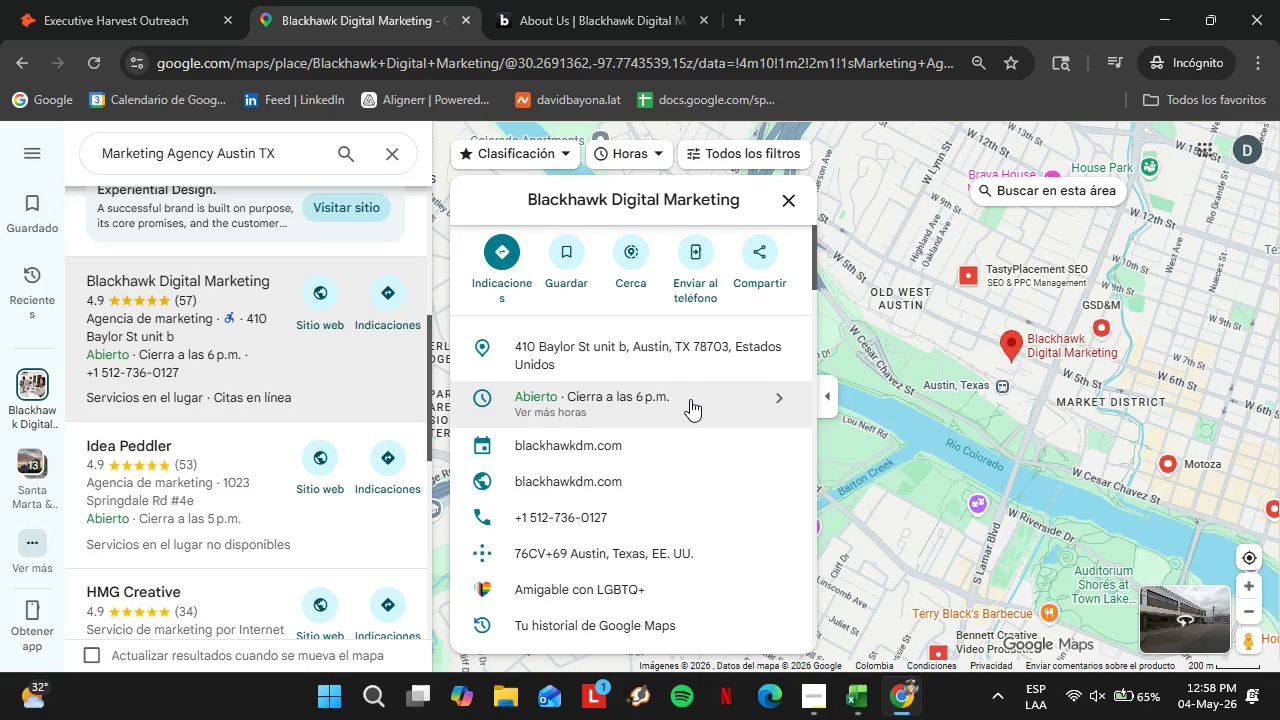 
scroll: coordinate [687, 412], scroll_direction: down, amount: 1.0
 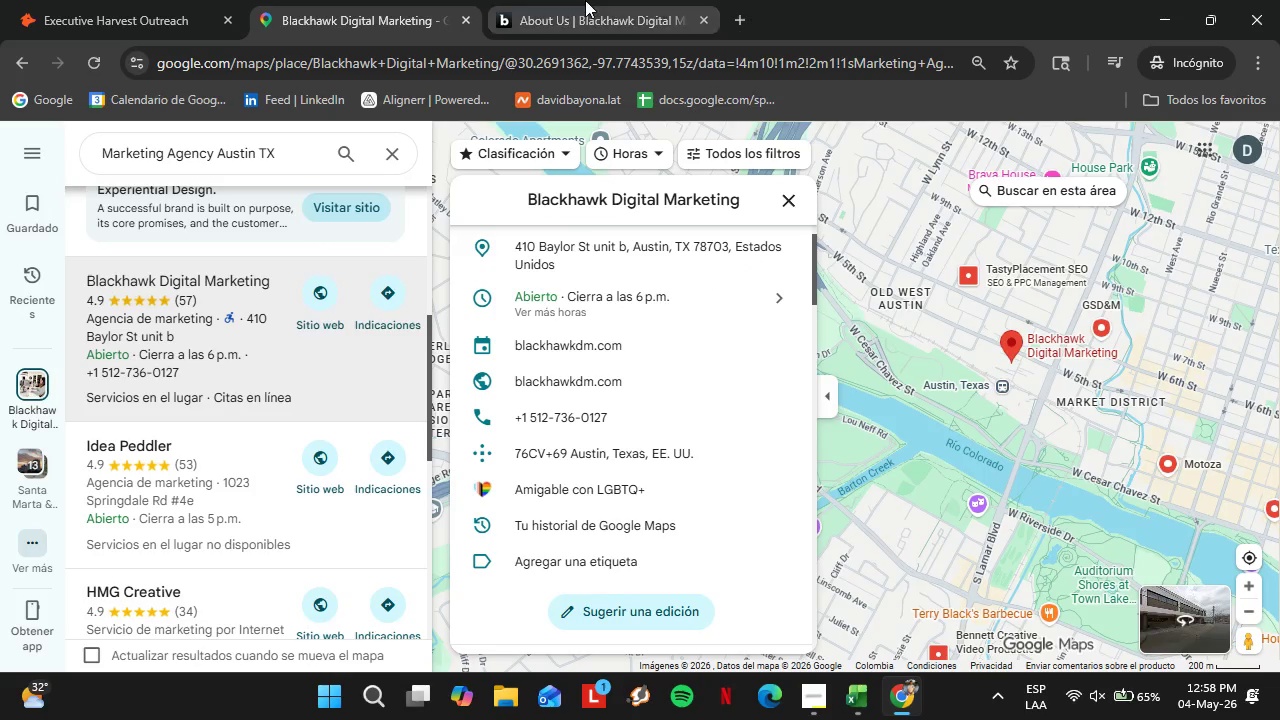 
left_click([585, 0])
 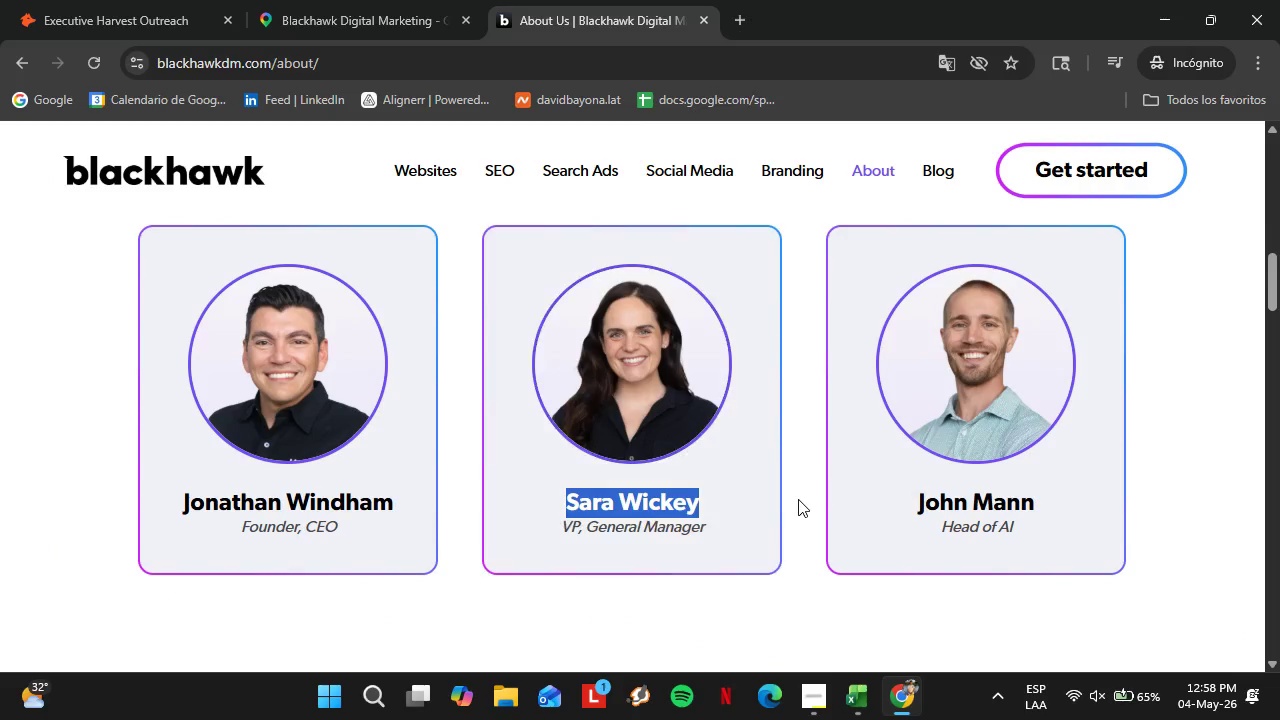 
scroll: coordinate [798, 500], scroll_direction: down, amount: 6.0
 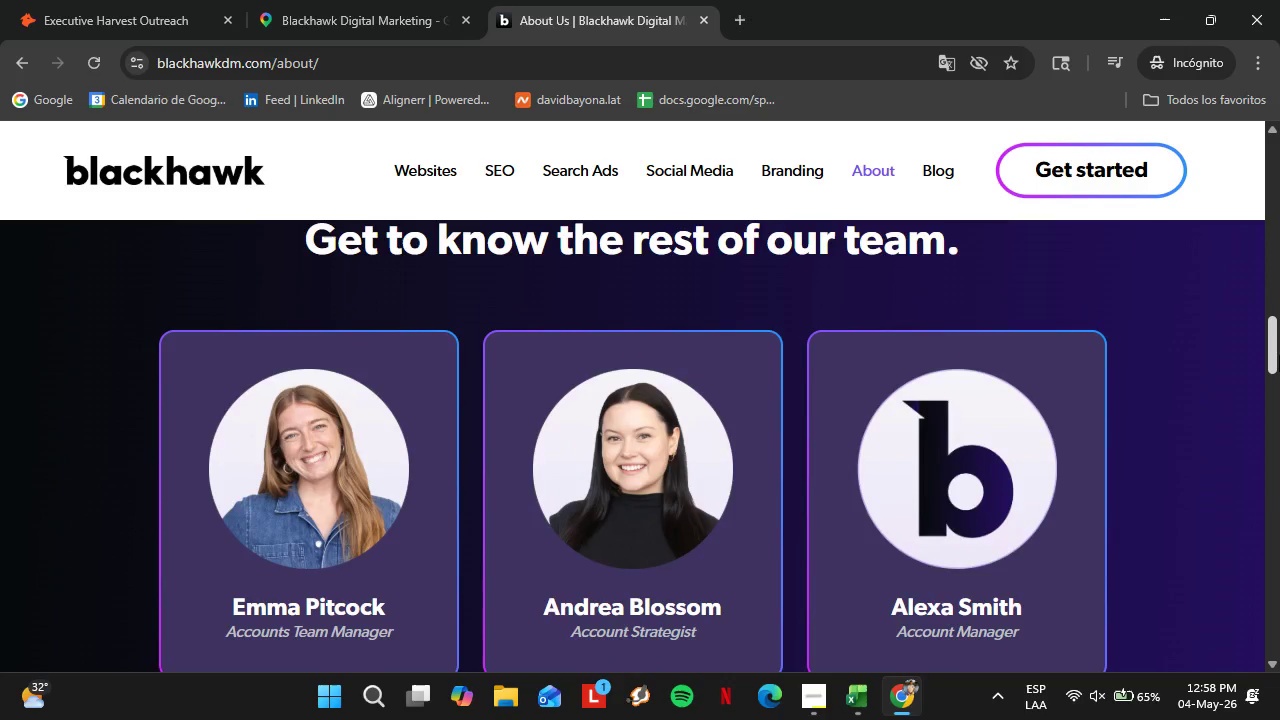 
left_click_drag(start_coordinate=[1279, 355], to_coordinate=[1279, 649])
 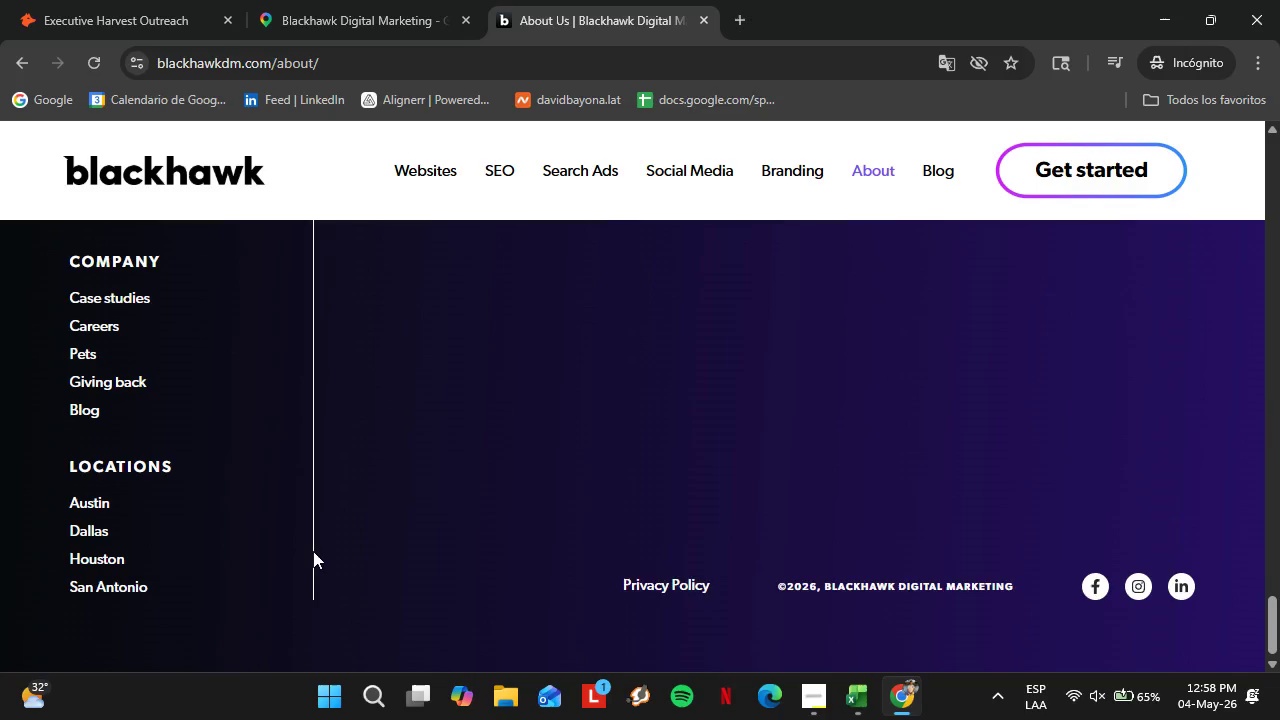 
scroll: coordinate [312, 551], scroll_direction: down, amount: 1.0
 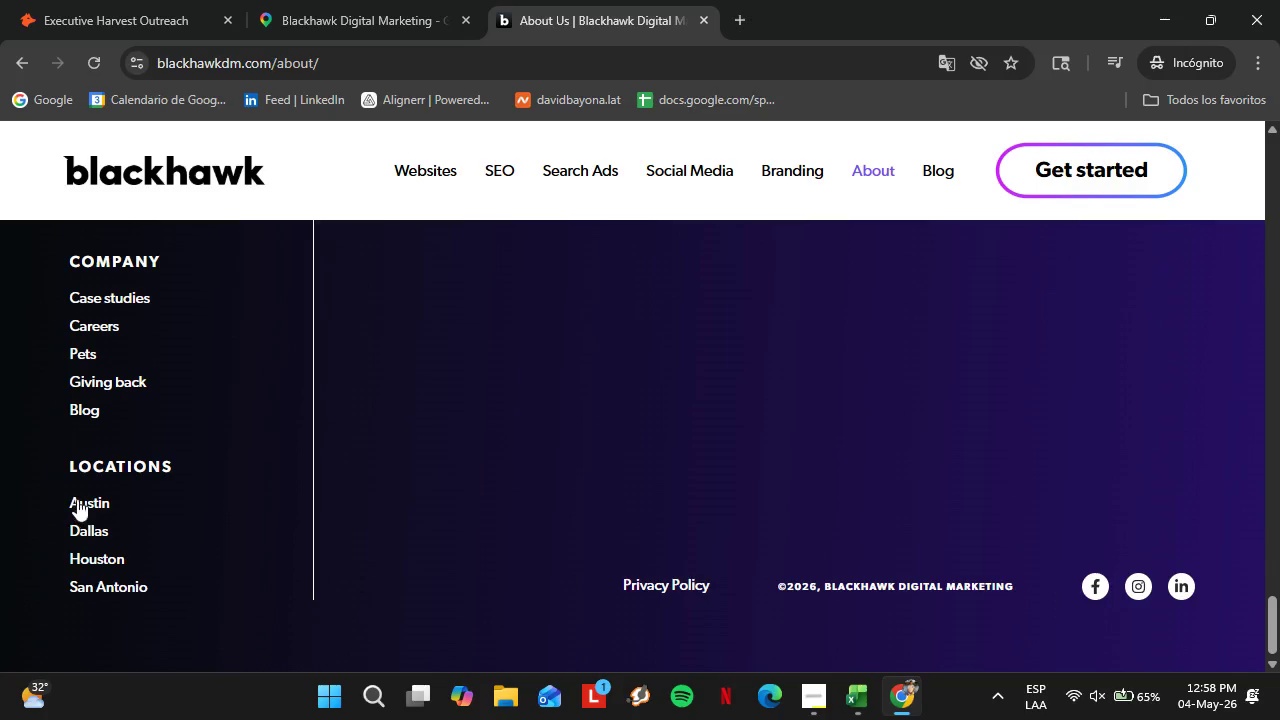 
left_click([81, 500])
 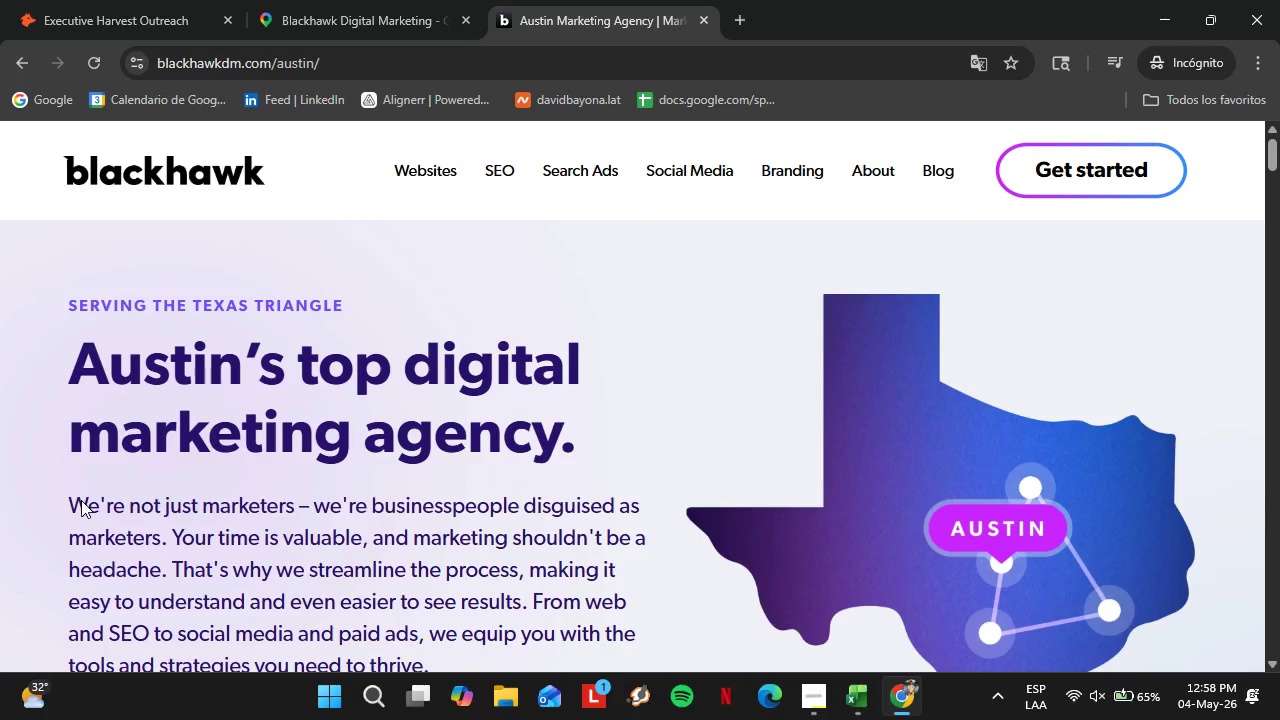 
wait(14.52)
 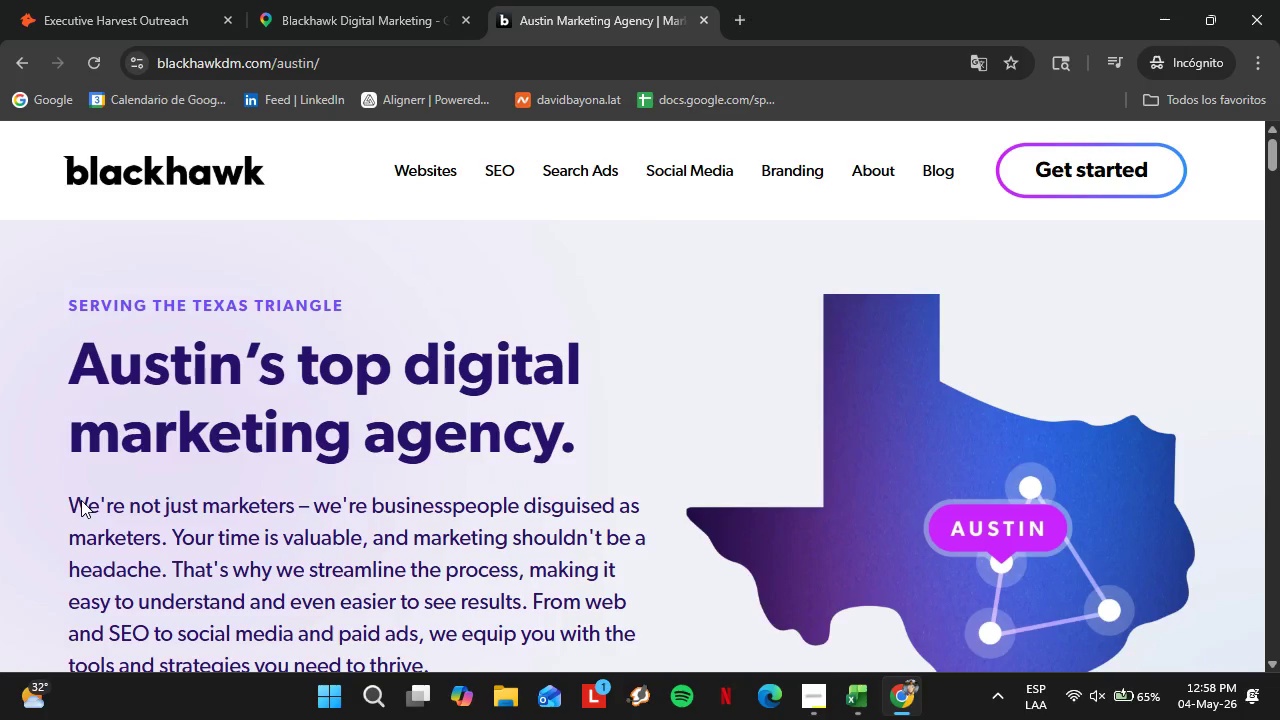 
scroll: coordinate [483, 351], scroll_direction: down, amount: 21.0
 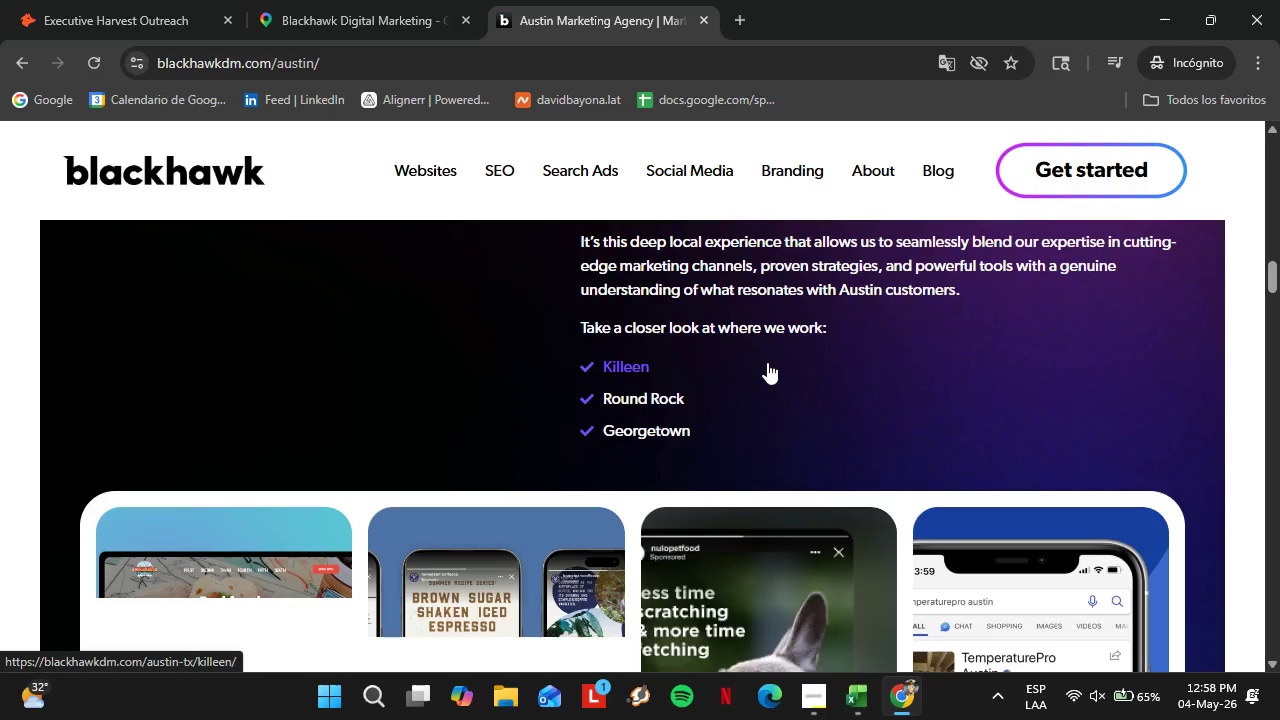 
scroll: coordinate [766, 361], scroll_direction: up, amount: 3.0
 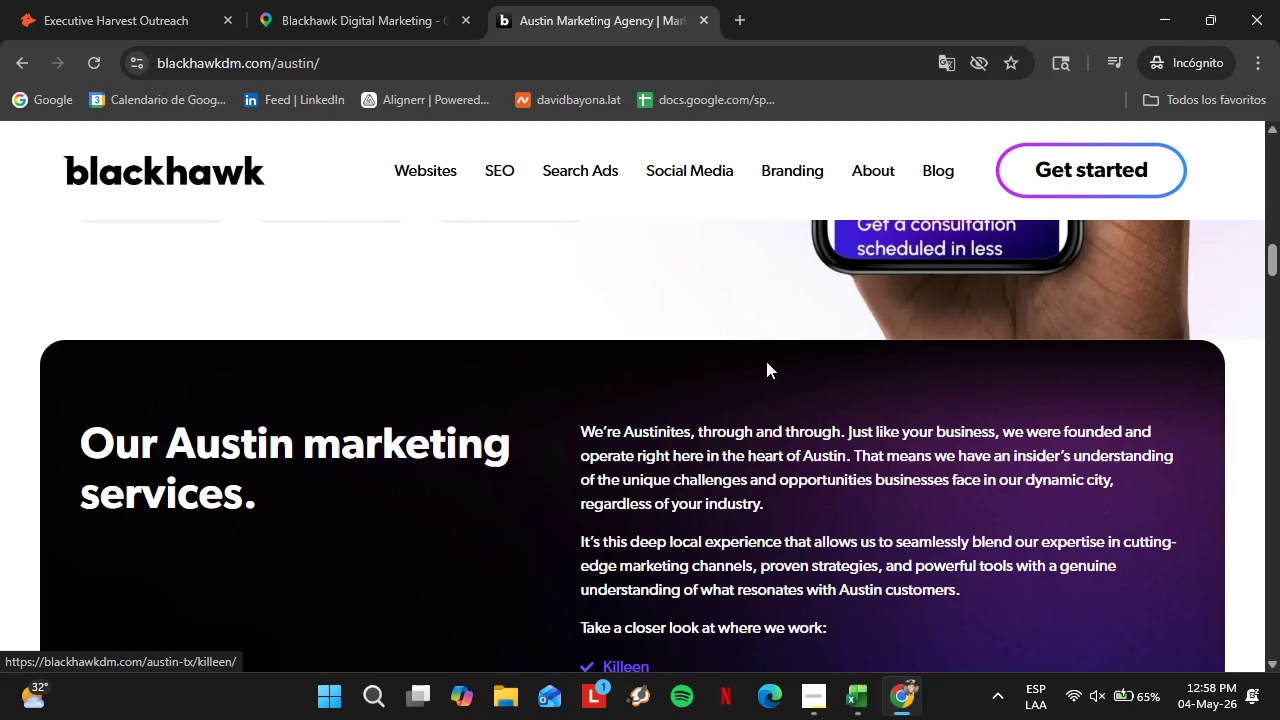 
scroll: coordinate [741, 382], scroll_direction: down, amount: 12.0
 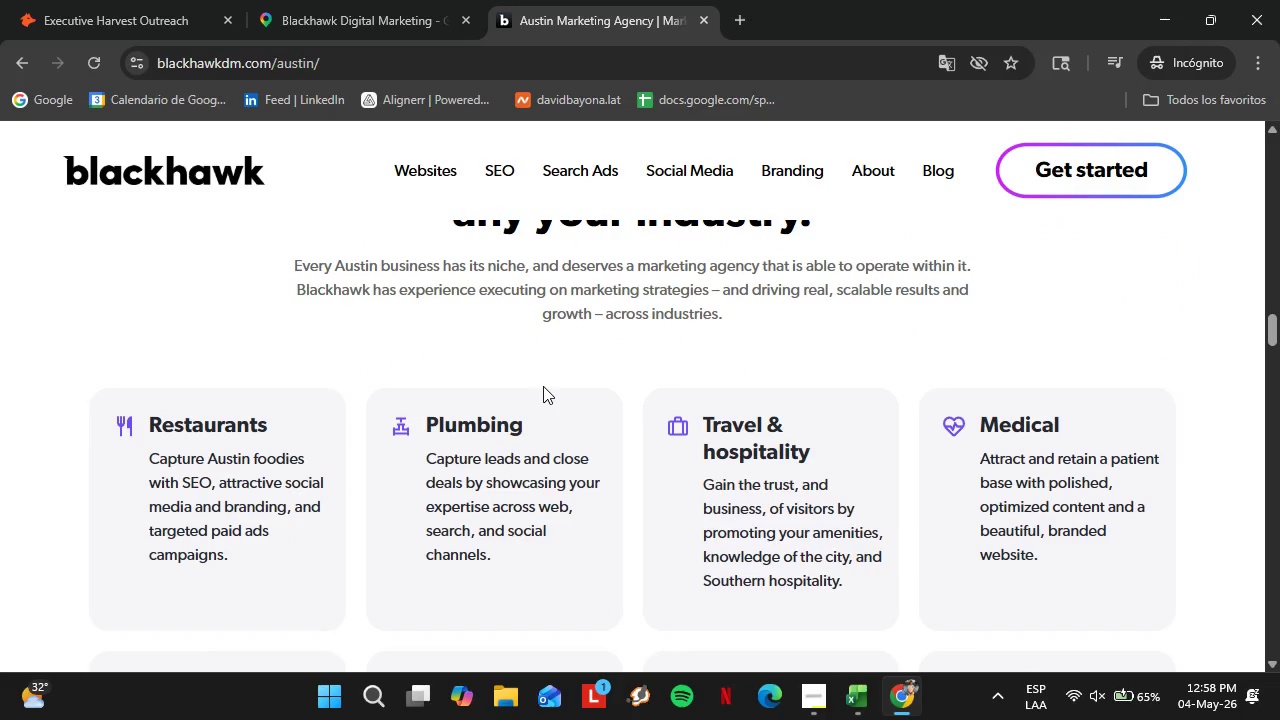 
wait(5.01)
 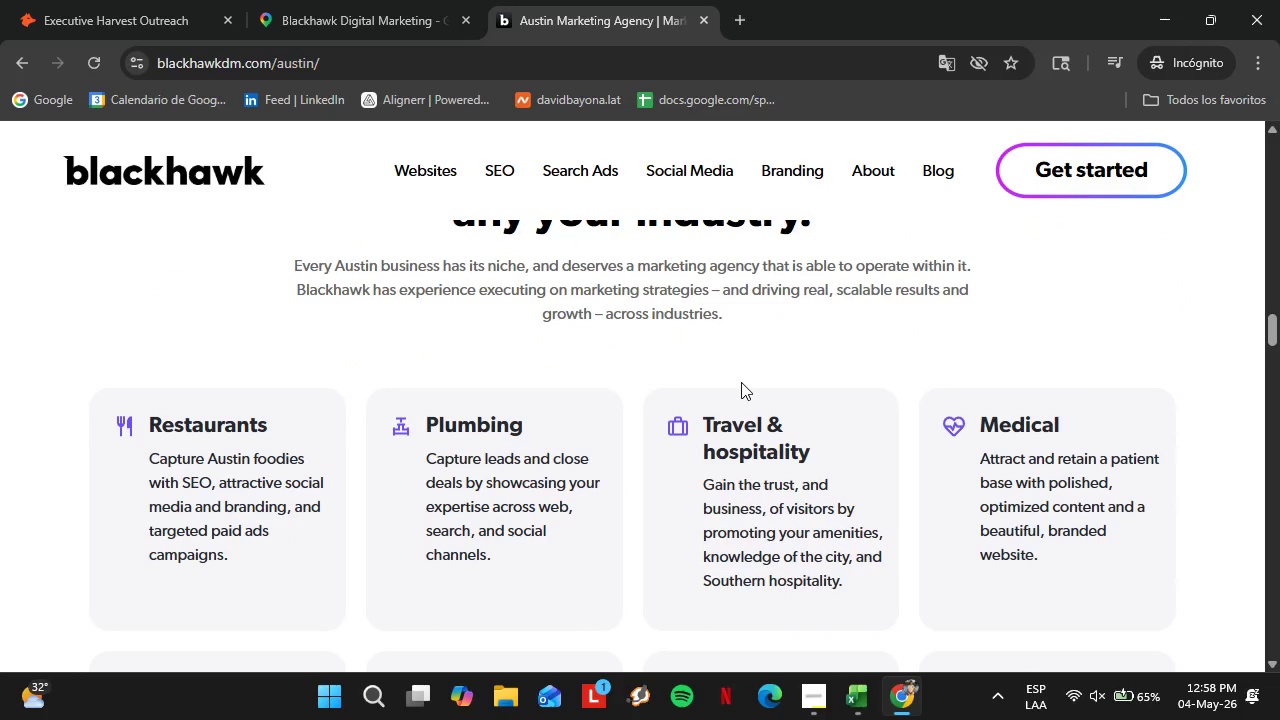 
scroll: coordinate [429, 368], scroll_direction: down, amount: 8.0
 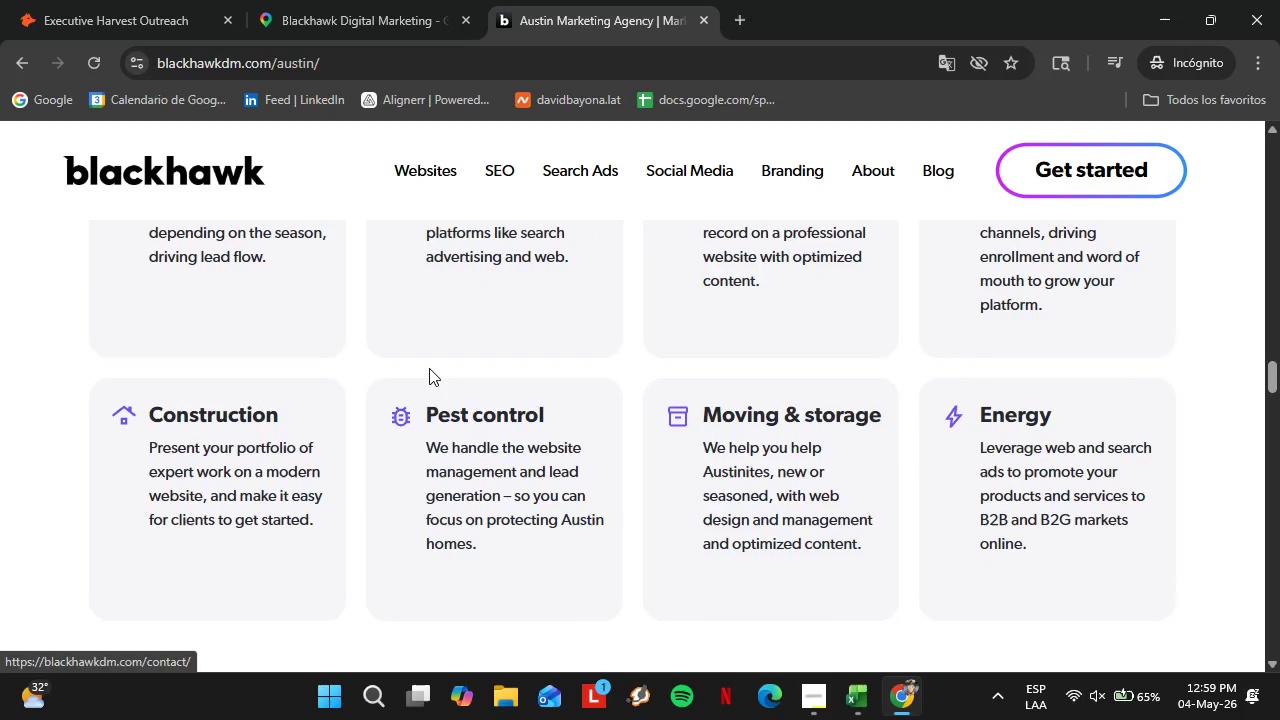 
scroll: coordinate [429, 368], scroll_direction: up, amount: 4.0
 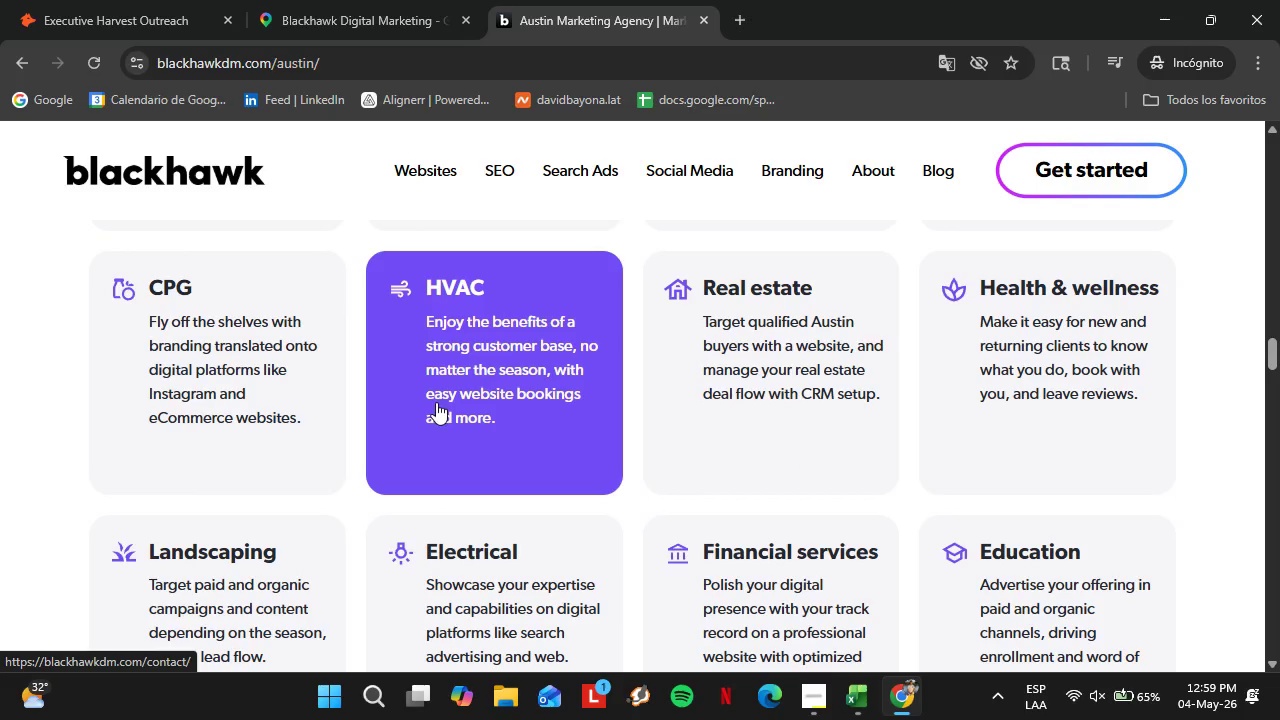 
scroll: coordinate [850, 487], scroll_direction: down, amount: 18.0
 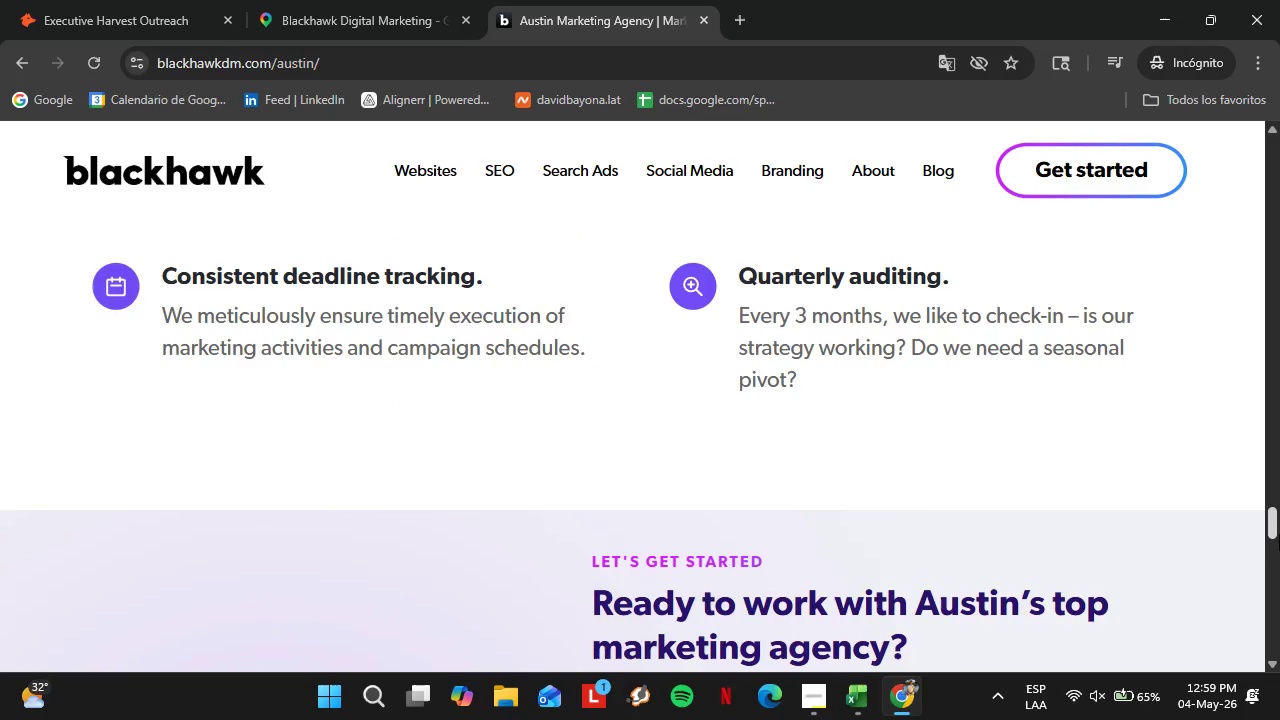 
left_click_drag(start_coordinate=[1278, 530], to_coordinate=[1279, 152])
 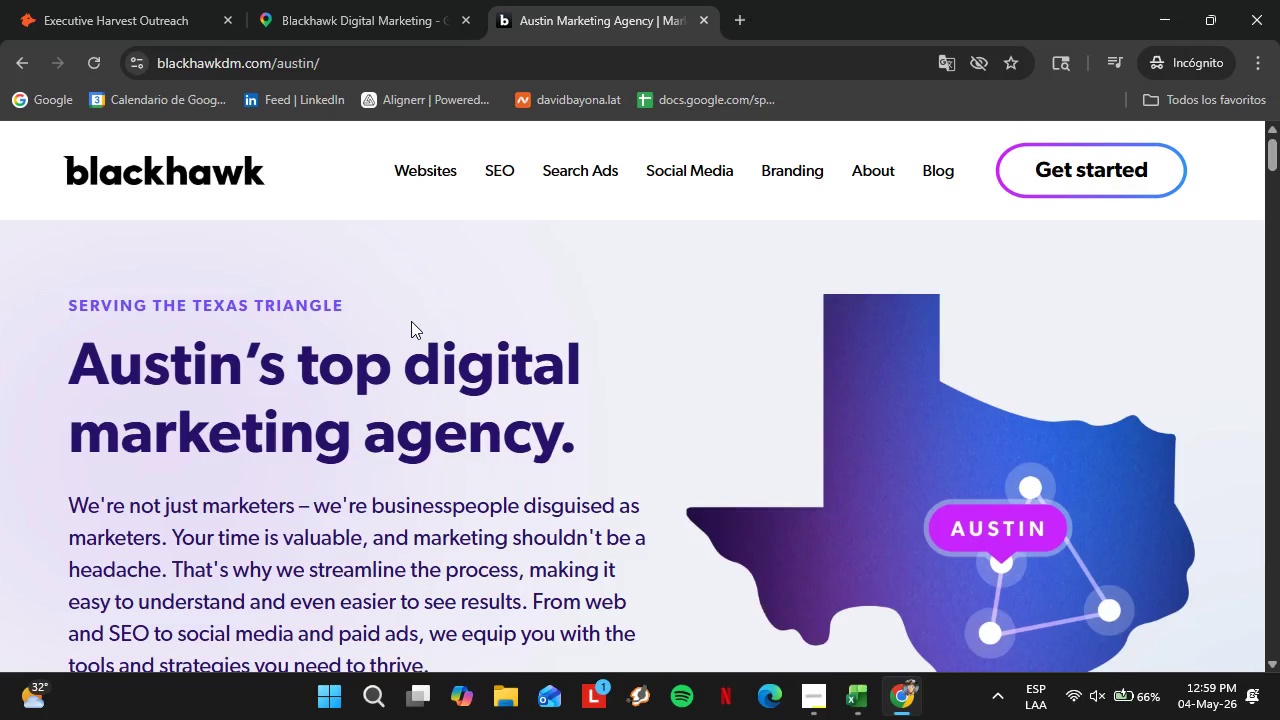 
scroll: coordinate [415, 327], scroll_direction: down, amount: 2.0
 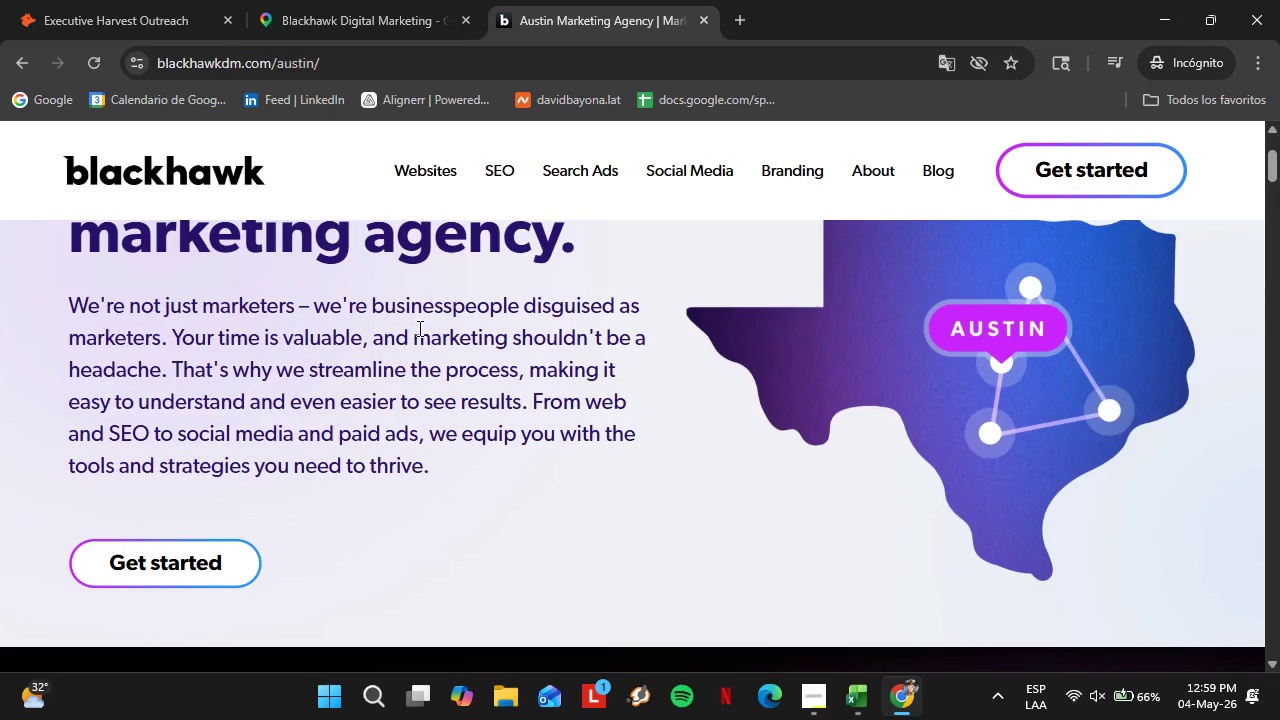 
scroll: coordinate [419, 328], scroll_direction: up, amount: 2.0
 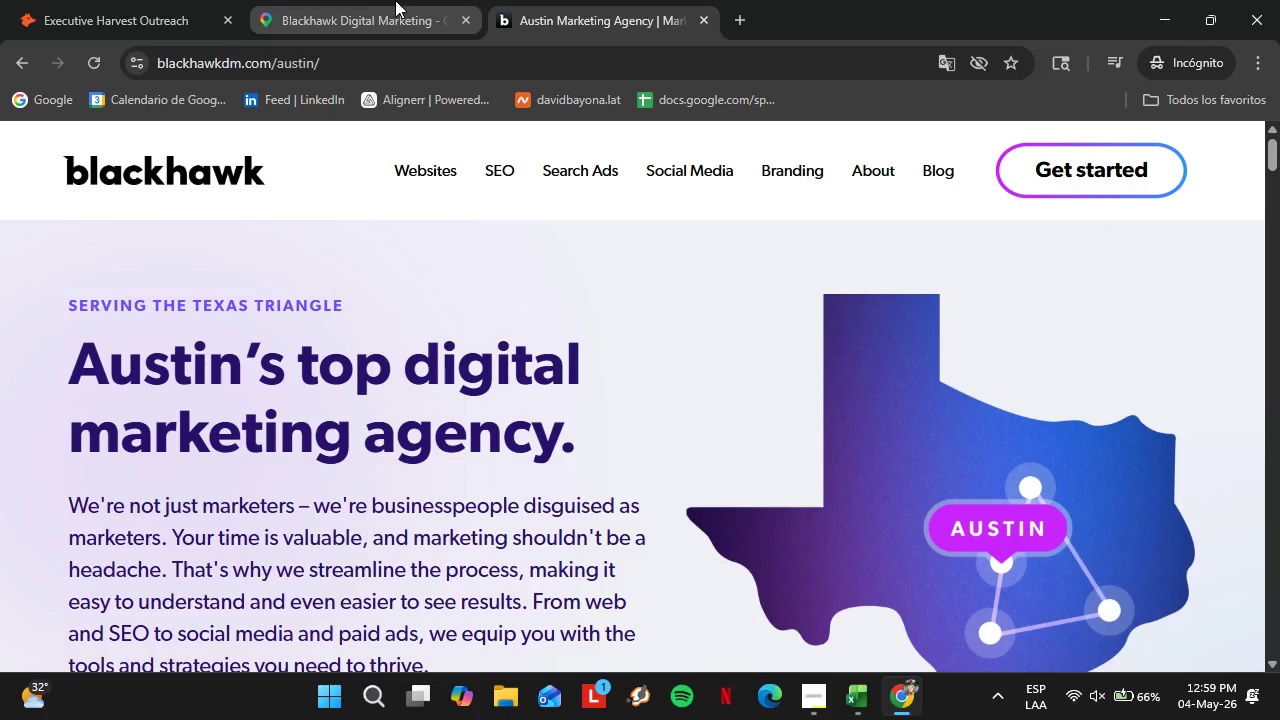 
left_click([385, 4])
 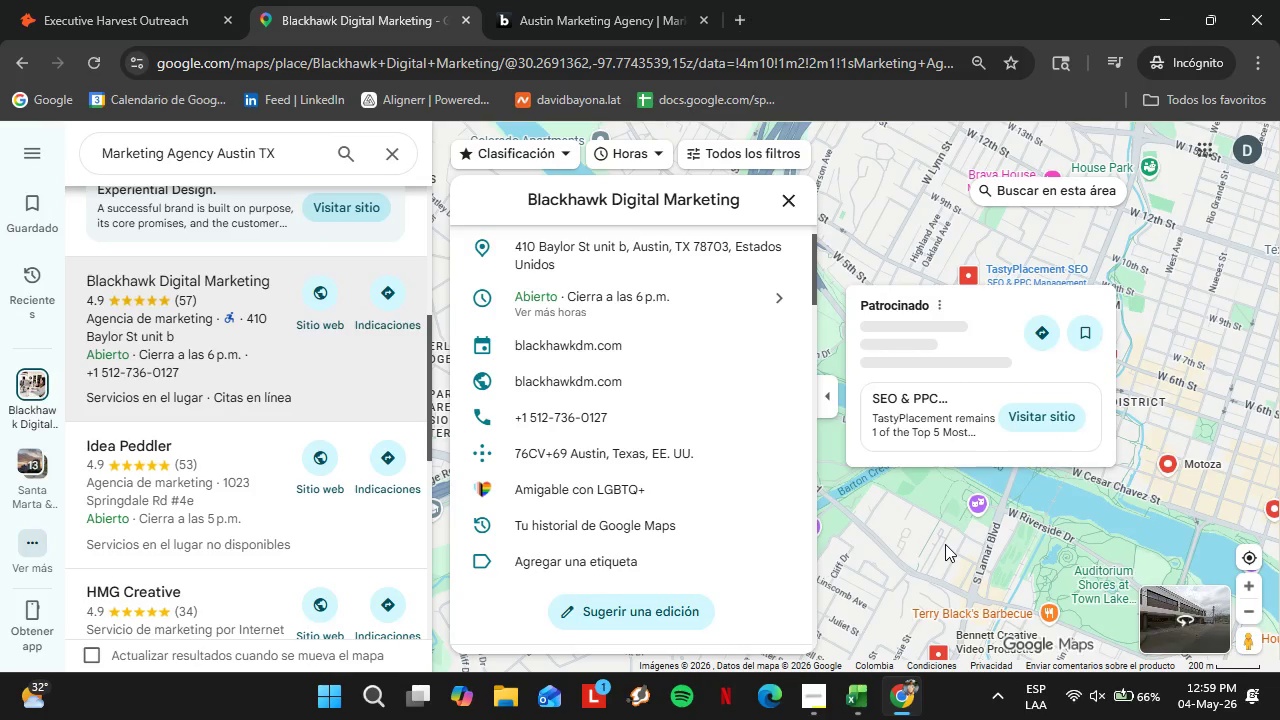 
left_click_drag(start_coordinate=[1115, 508], to_coordinate=[1157, 543])
 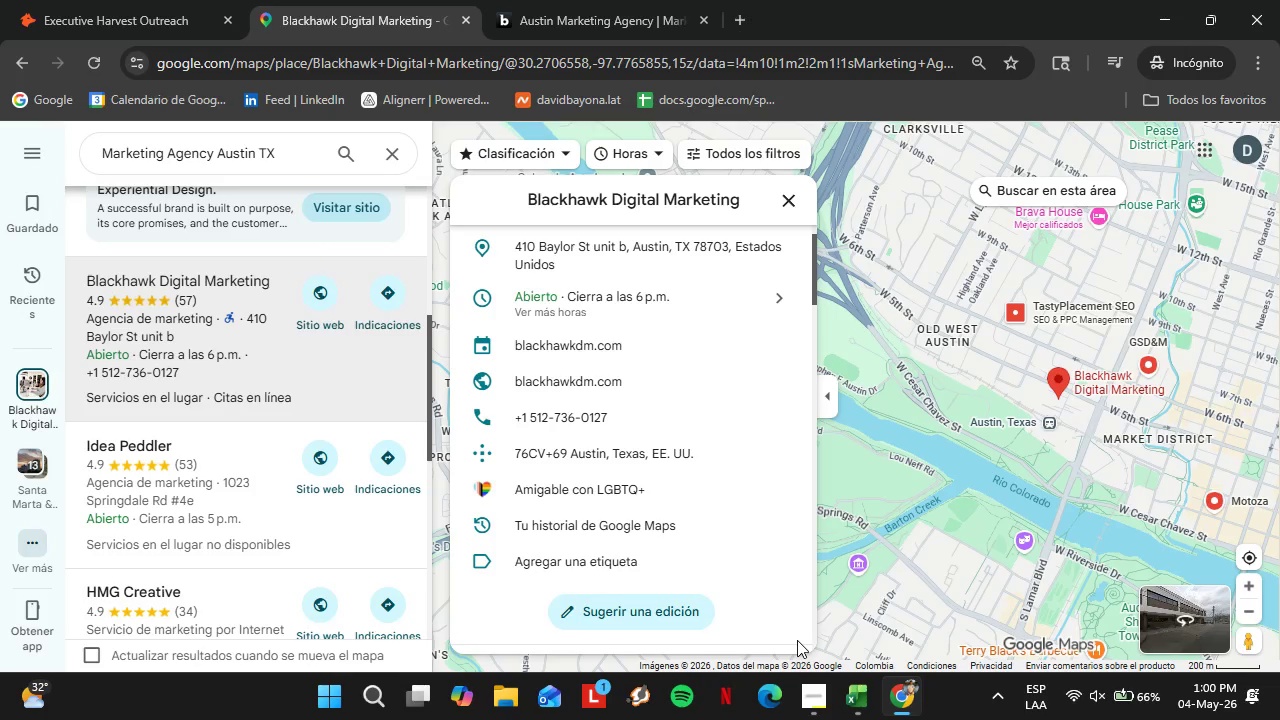 
wait(38.2)
 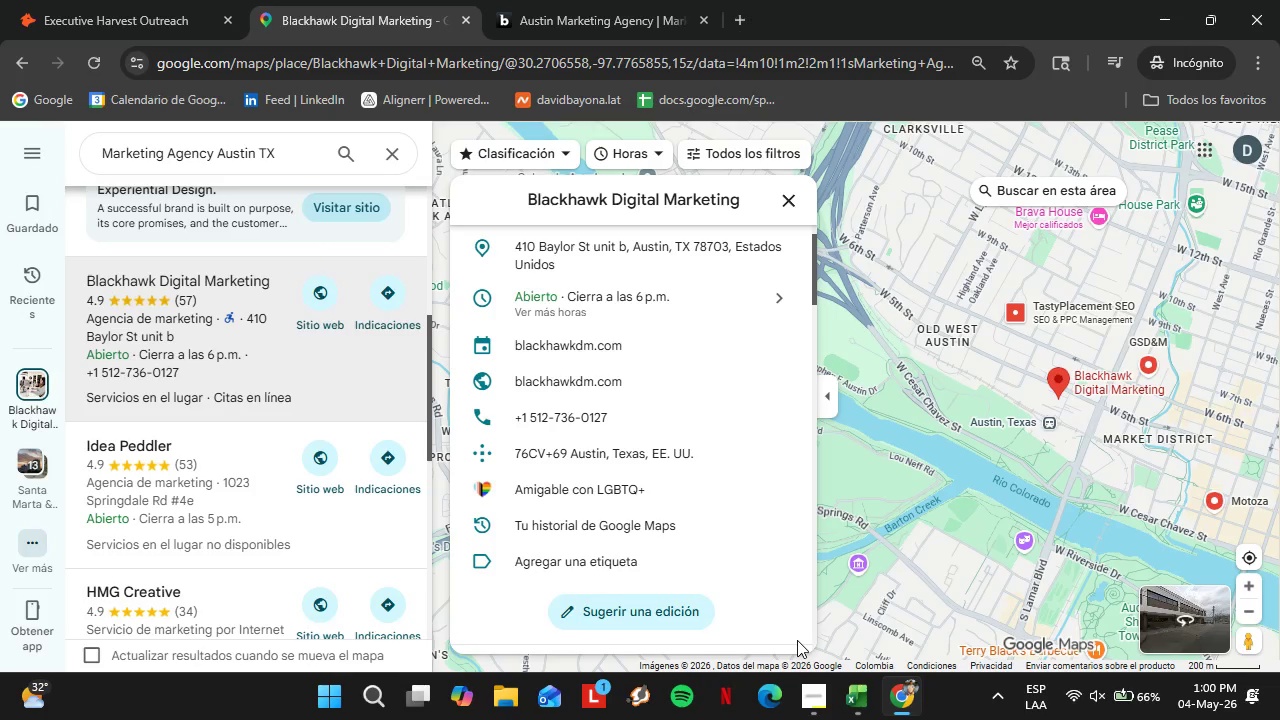 
left_click([59, 0])
 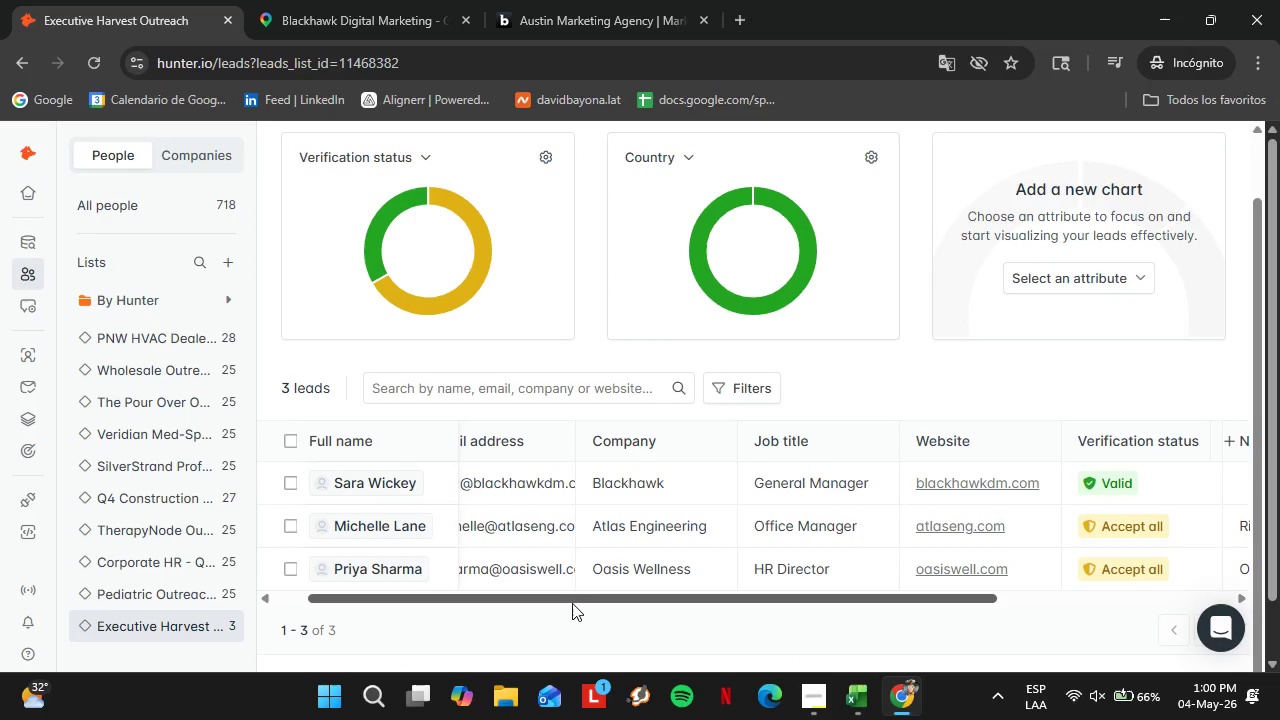 
left_click_drag(start_coordinate=[564, 596], to_coordinate=[875, 625])
 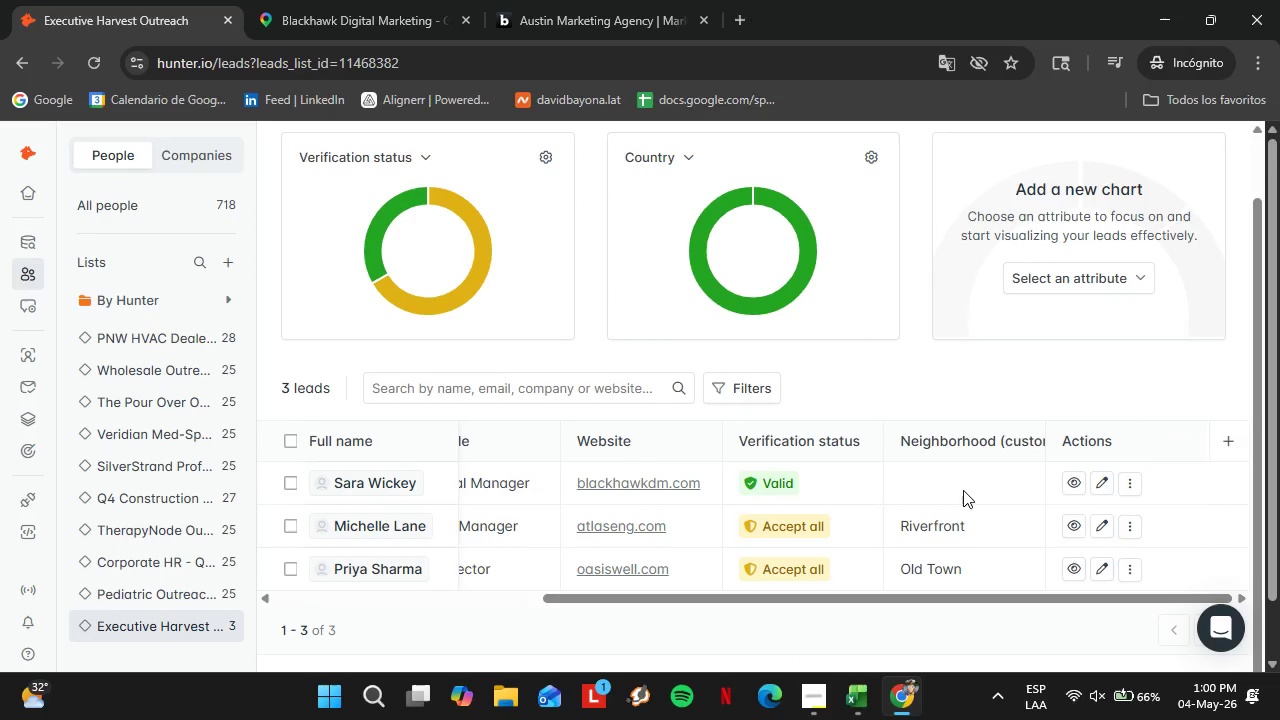 
double_click([963, 490])
 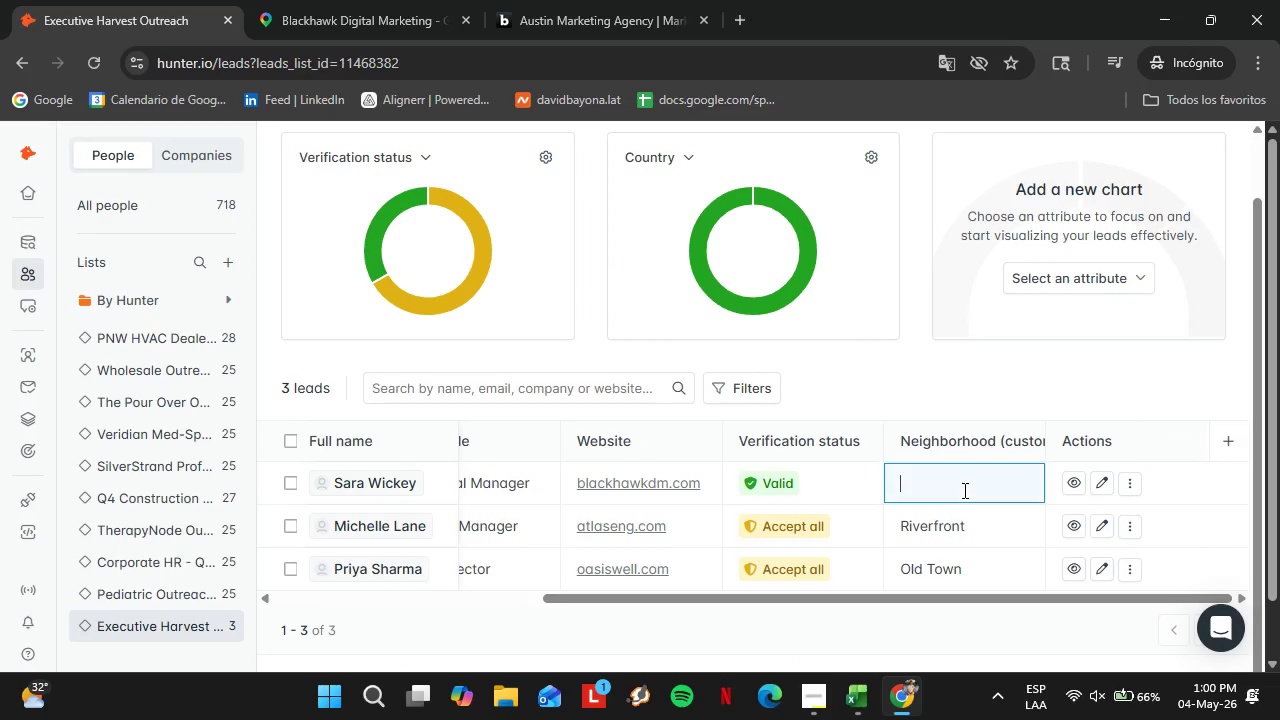 
triple_click([963, 490])
 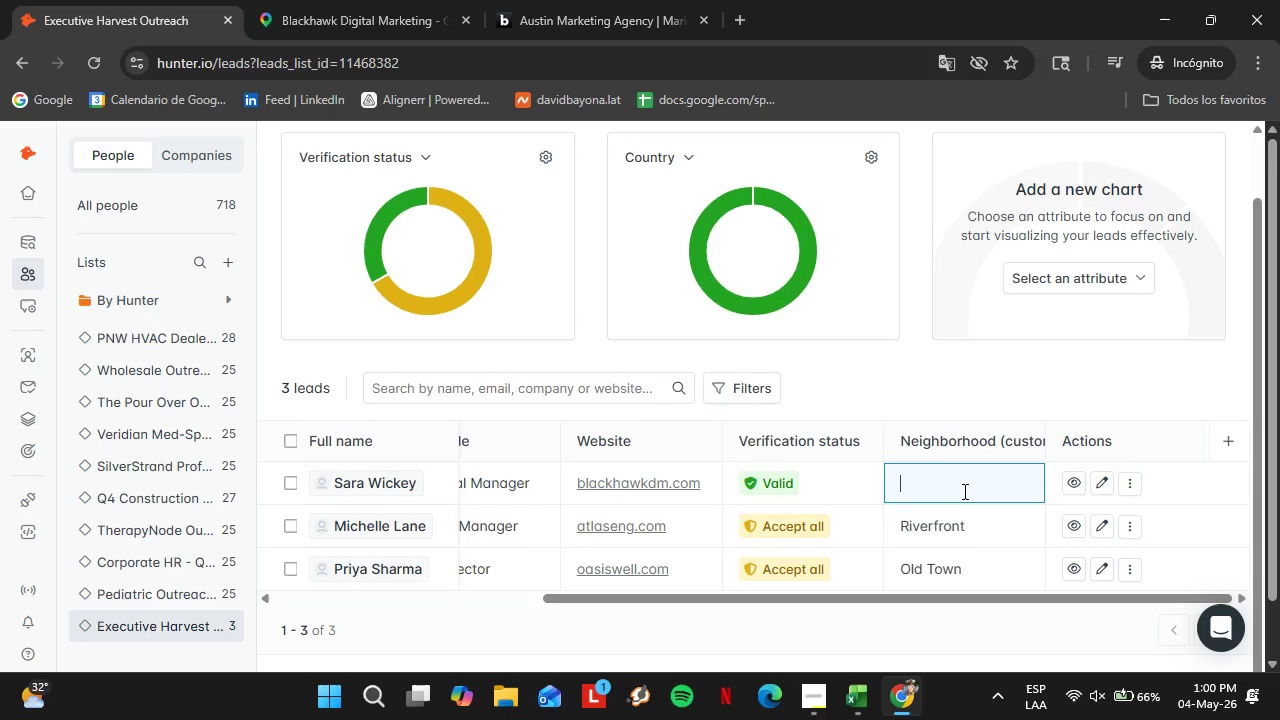 
wait(15.22)
 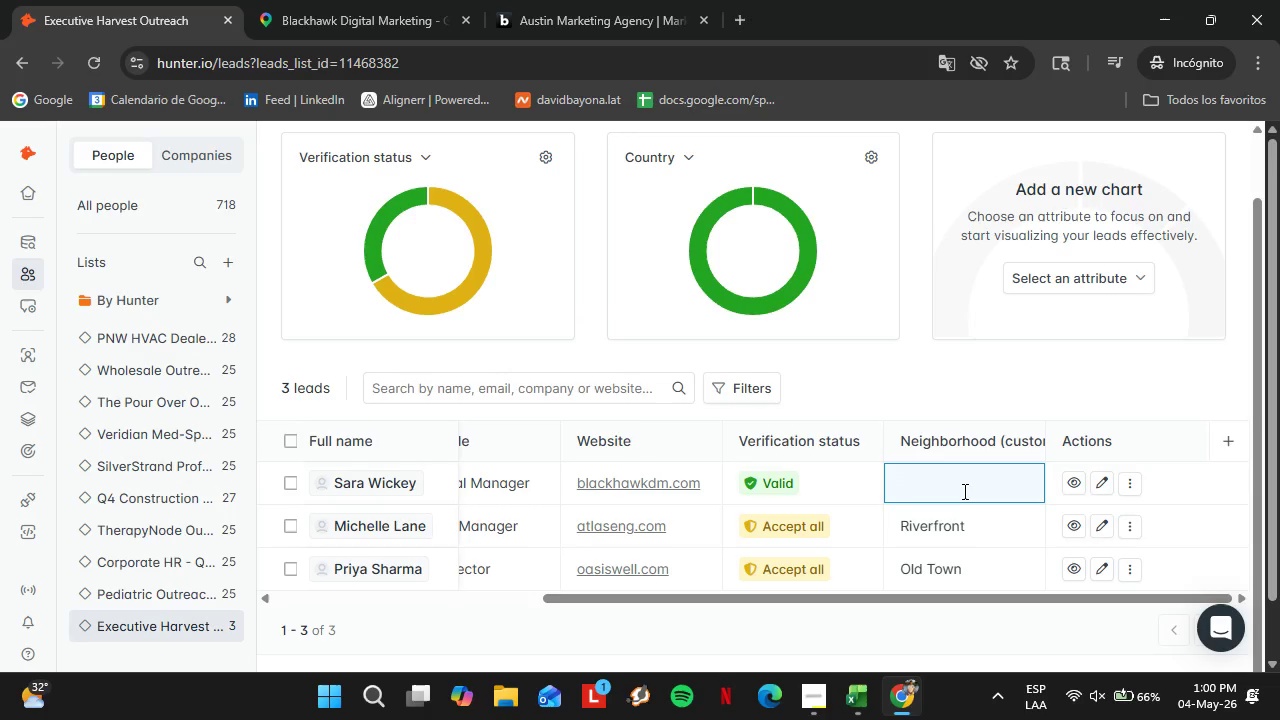 
type(Downtoen)
 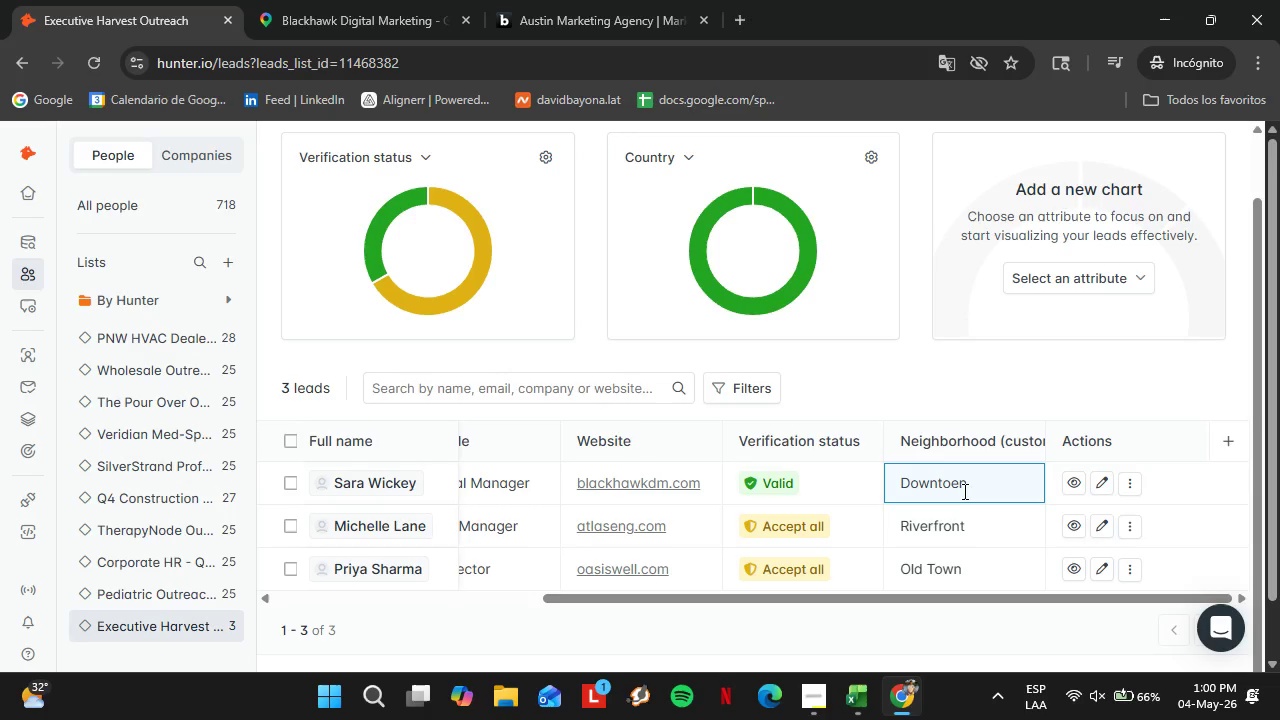 
wait(5.09)
 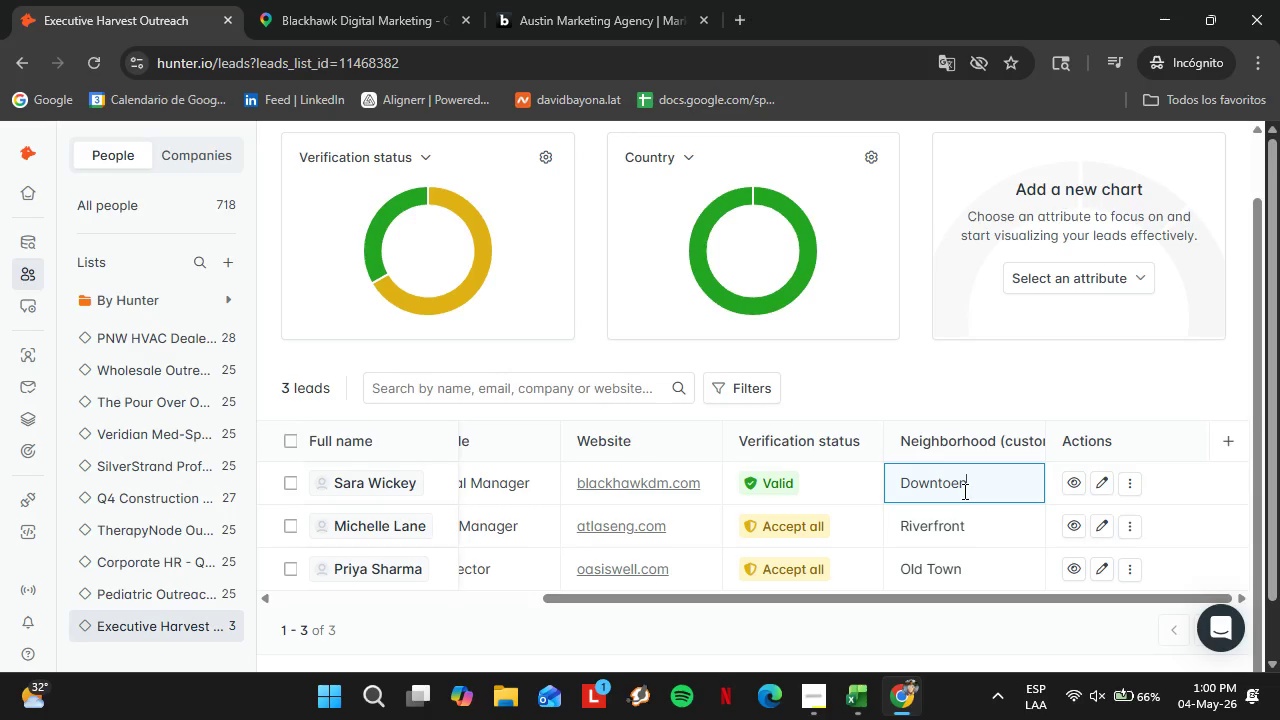 
type(=)
key(Backspace)
key(Backspace)
key(Backspace)
type(wn Austin)
 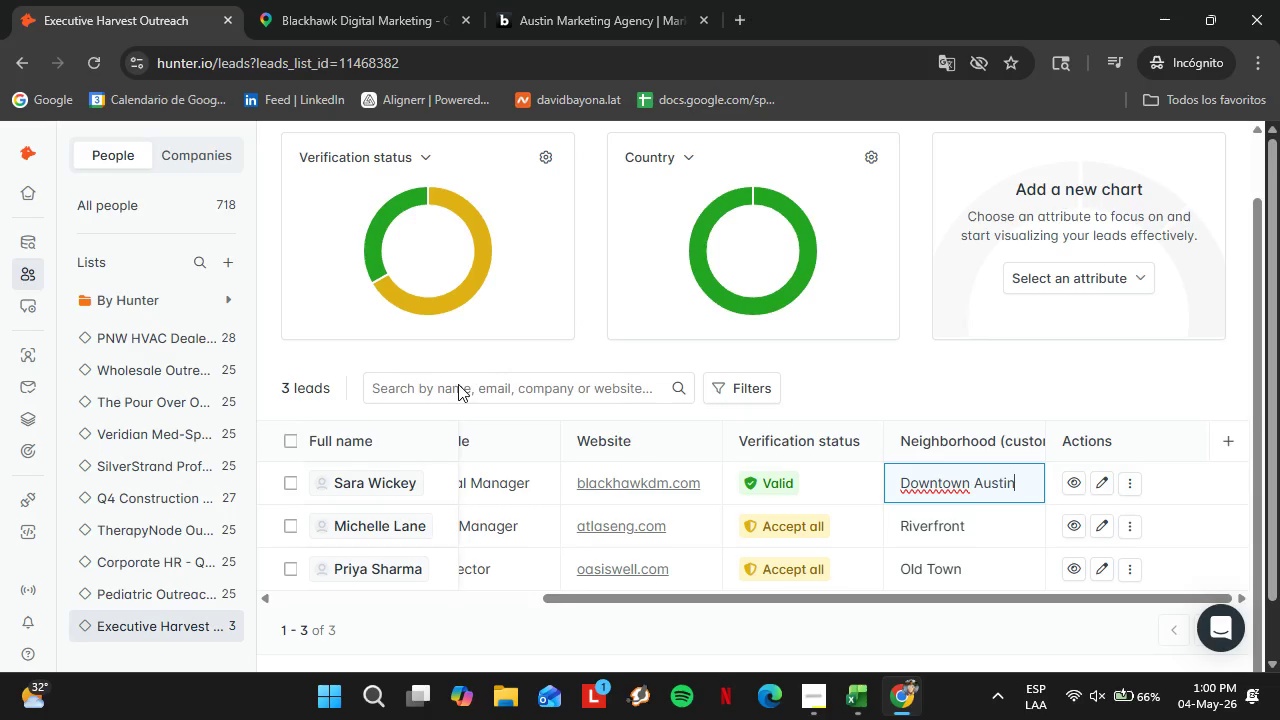 
left_click_drag(start_coordinate=[611, 674], to_coordinate=[617, 674])
 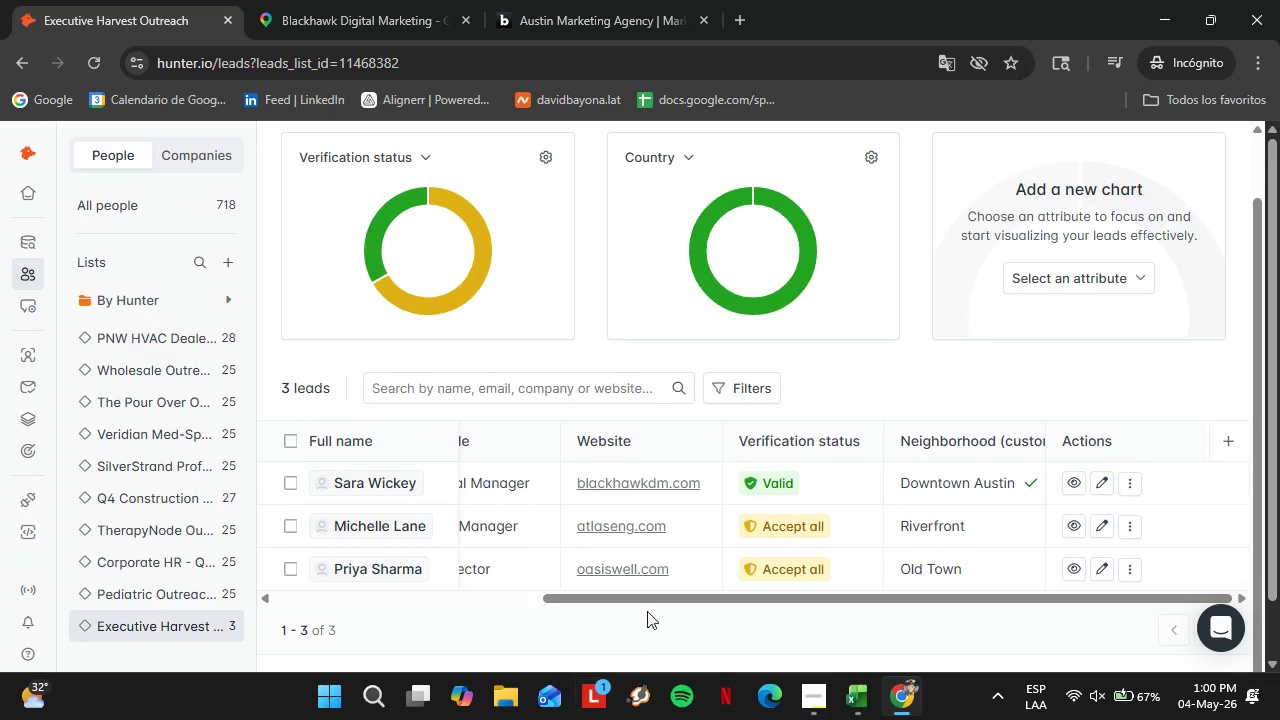 
left_click_drag(start_coordinate=[657, 603], to_coordinate=[317, 603])
 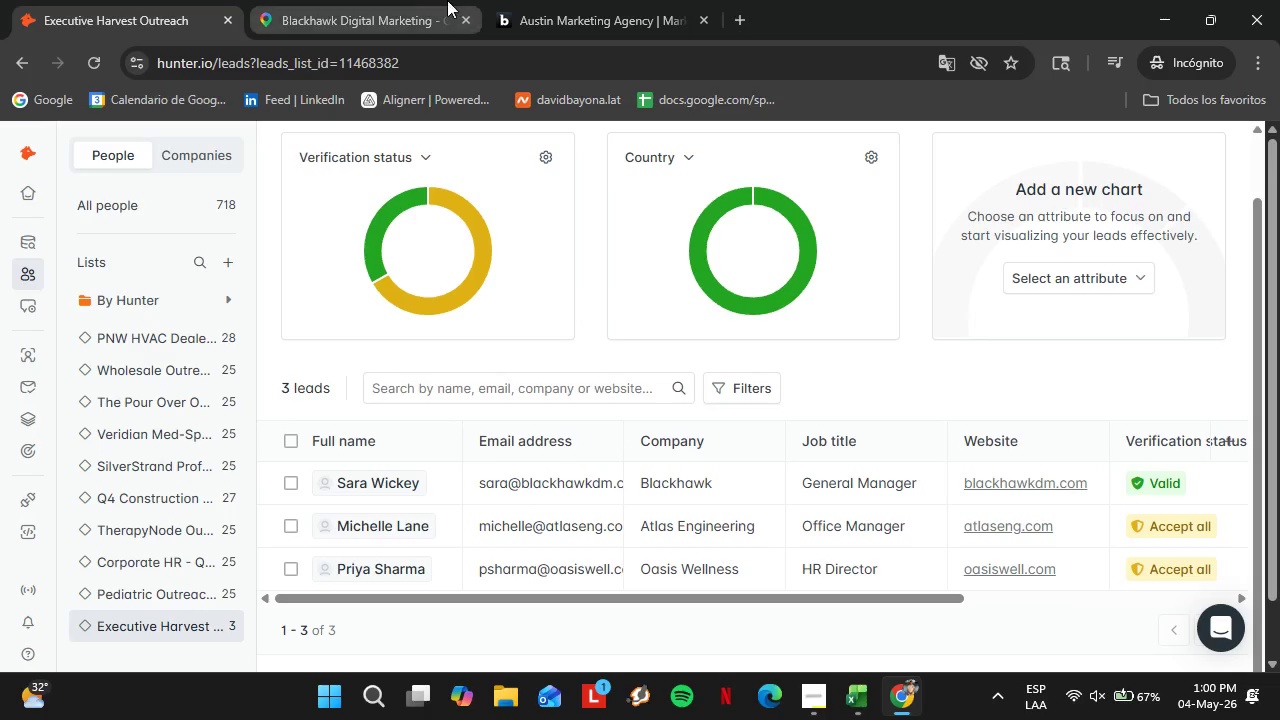 
left_click([412, 0])
 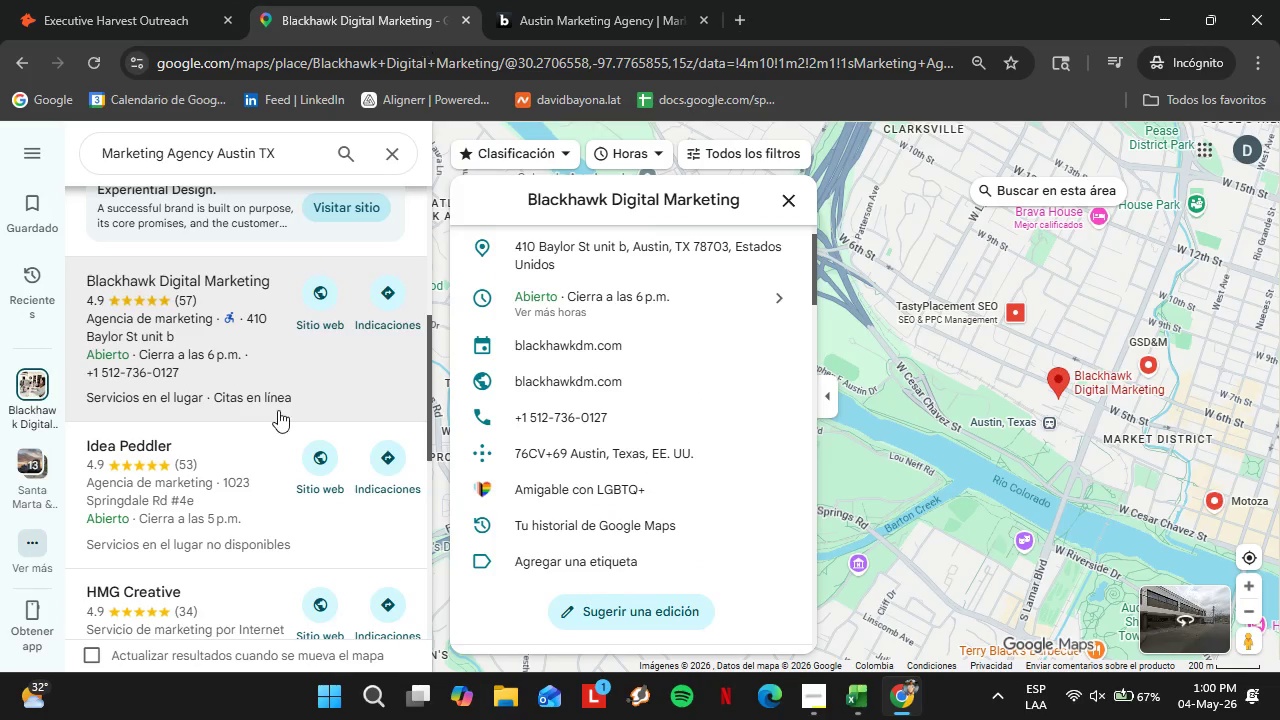 
scroll: coordinate [265, 365], scroll_direction: down, amount: 1.0
 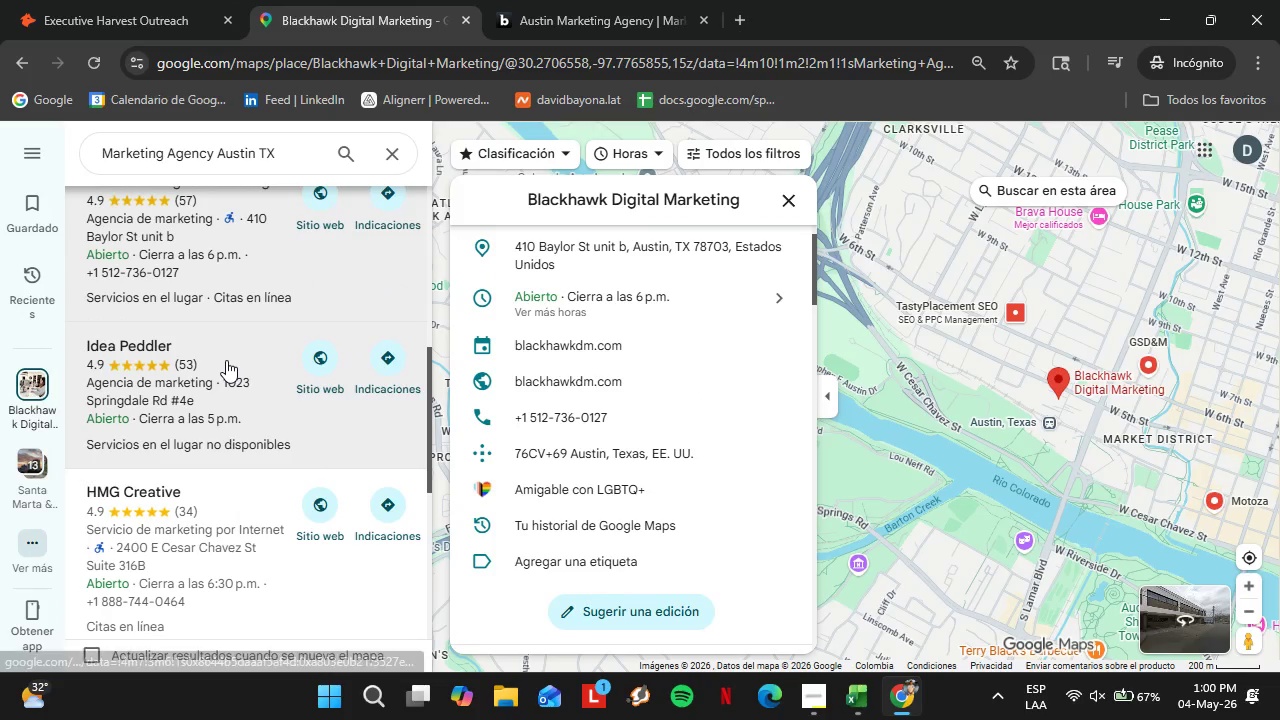 
left_click([226, 360])
 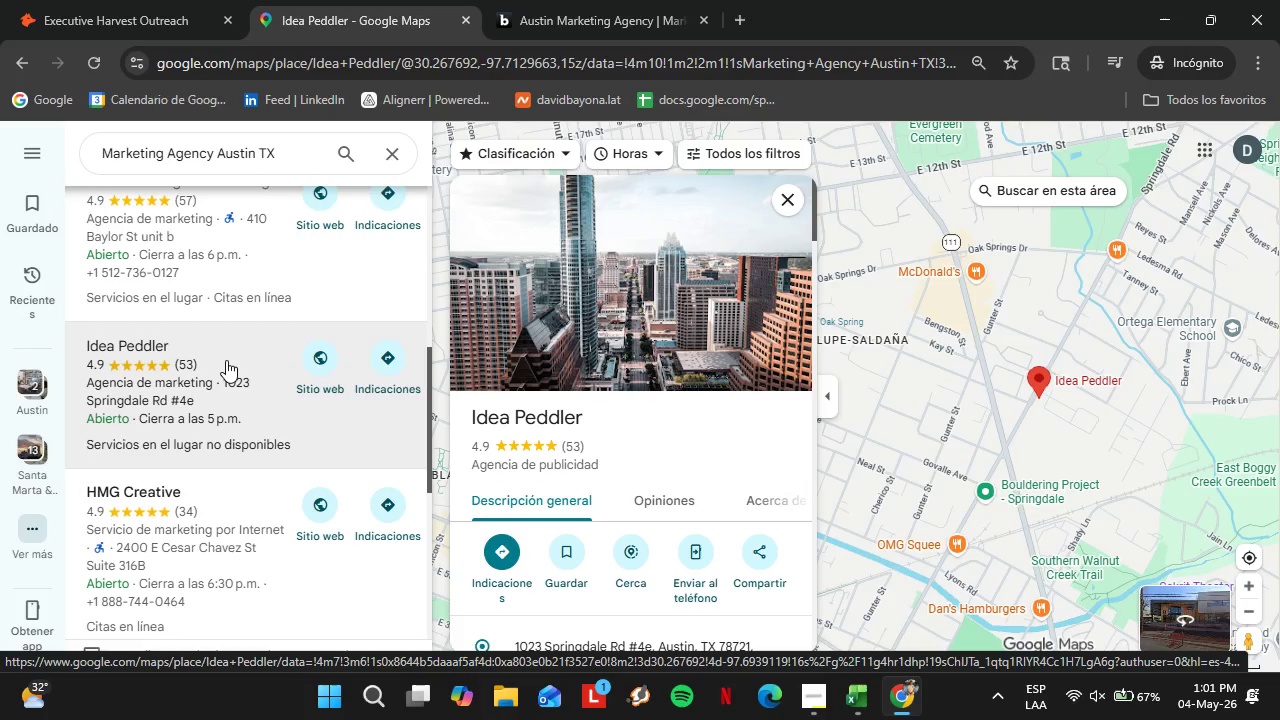 
wait(21.72)
 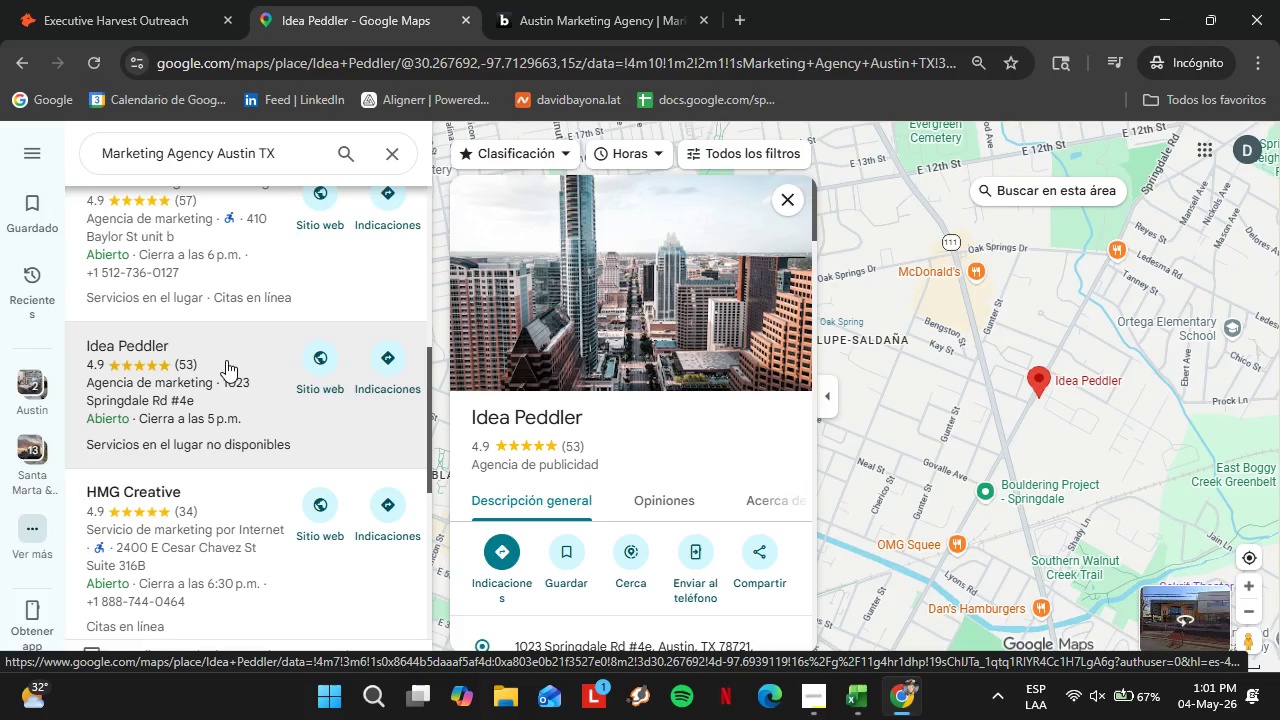 
scroll: coordinate [764, 429], scroll_direction: down, amount: 3.0
 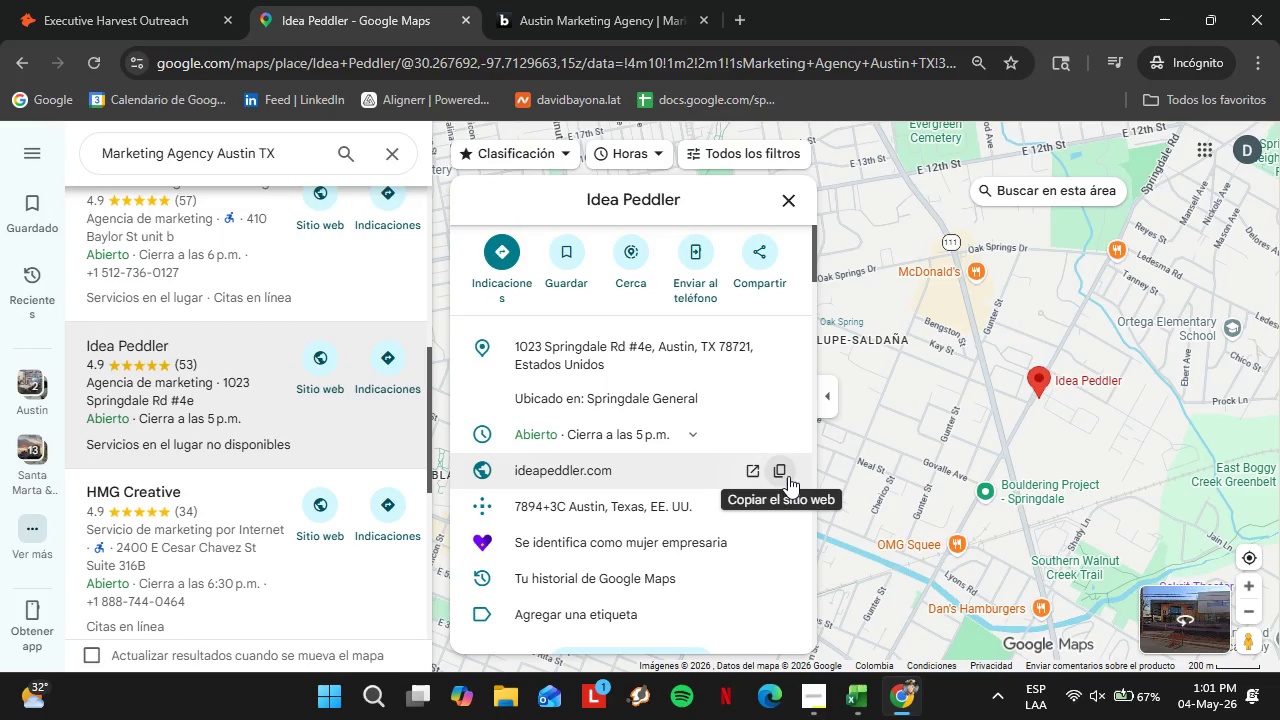 
left_click([785, 474])
 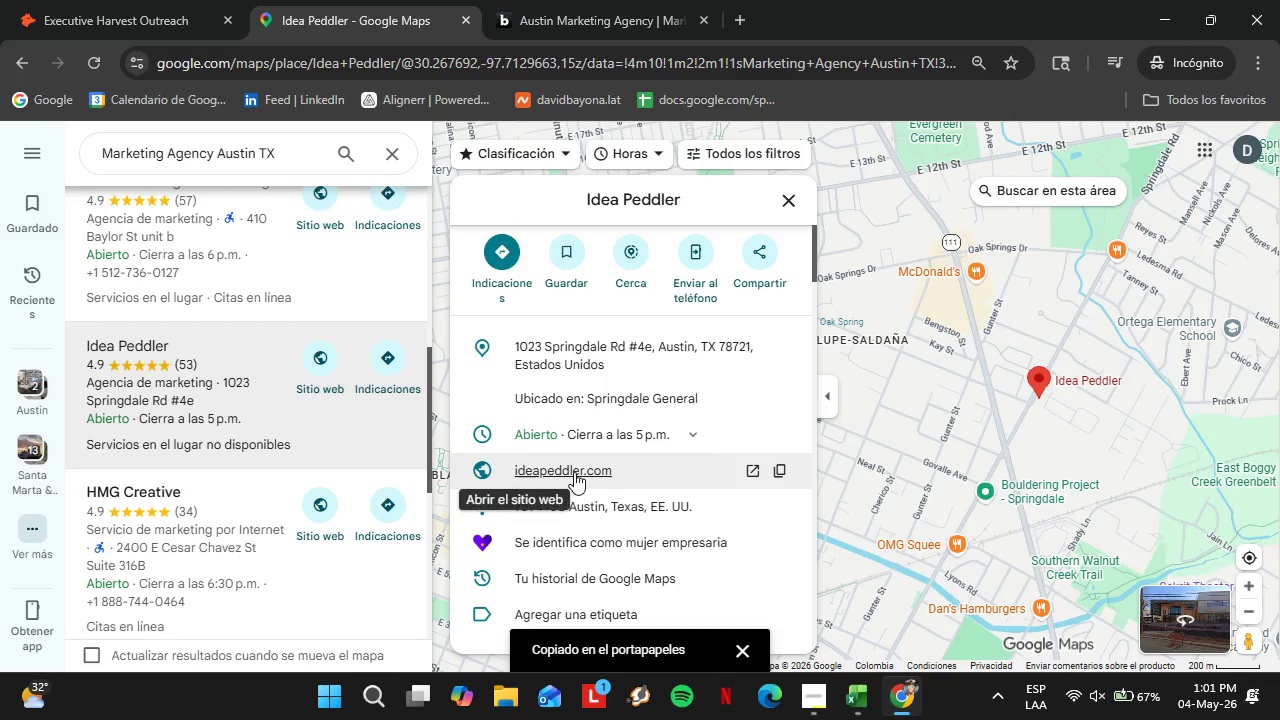 
left_click([574, 472])
 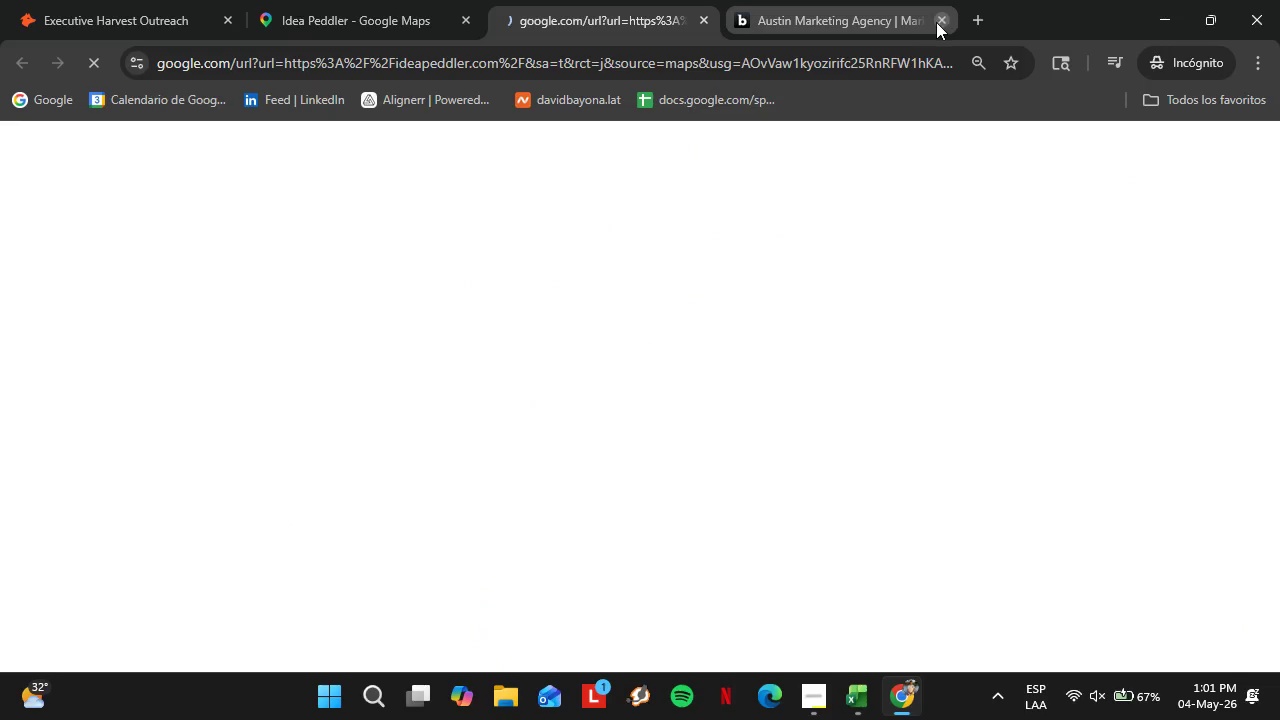 
left_click([943, 22])
 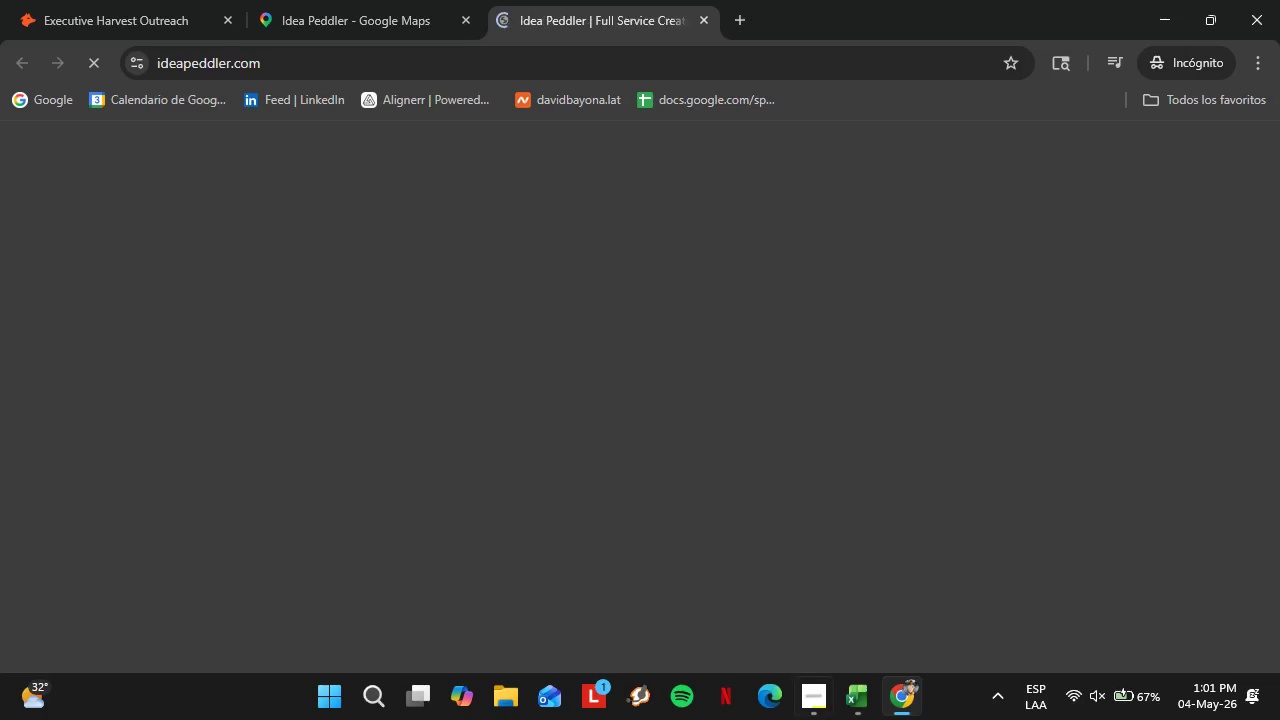 
left_click([820, 690])